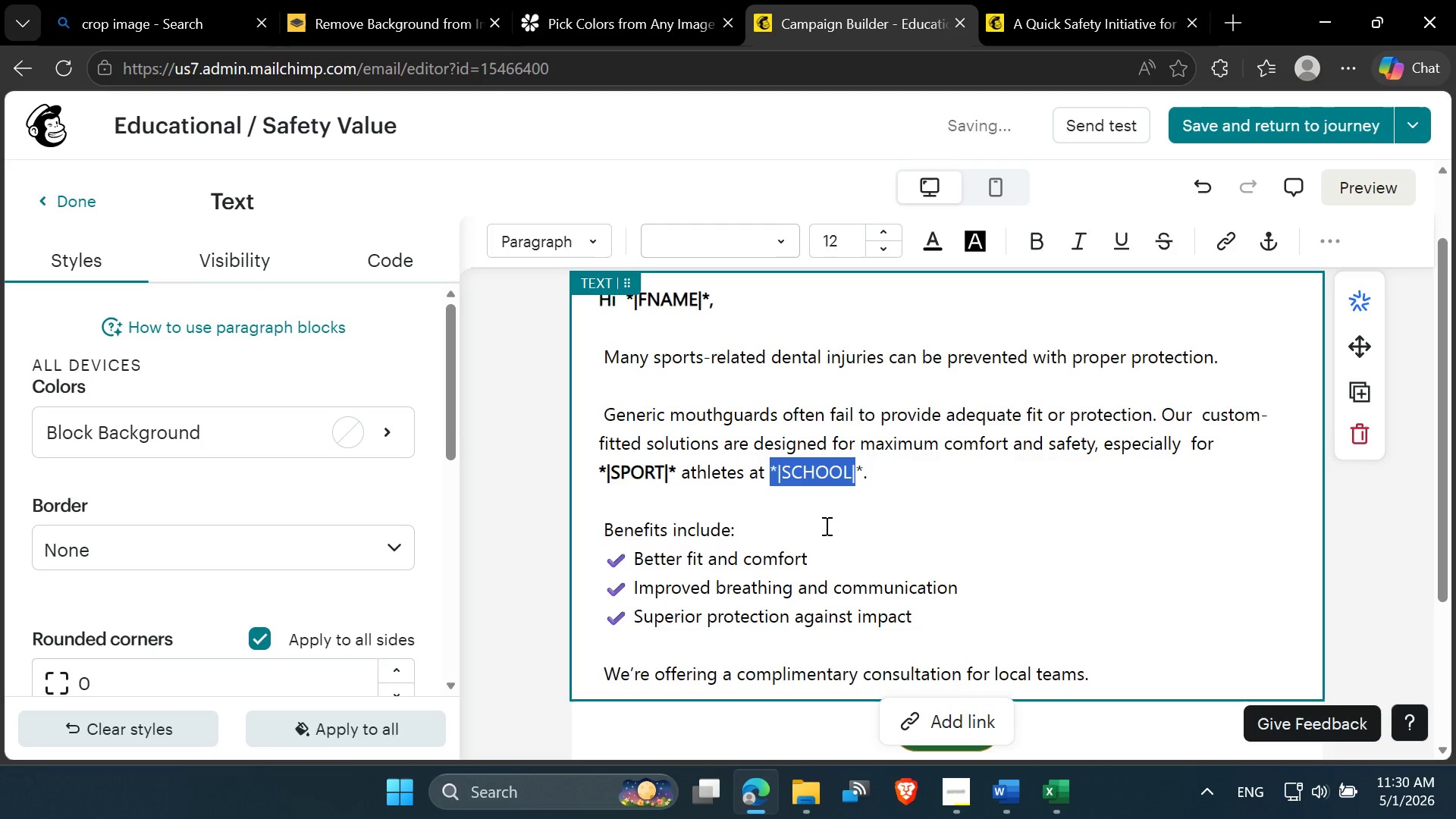 
key(Shift+ArrowRight)
 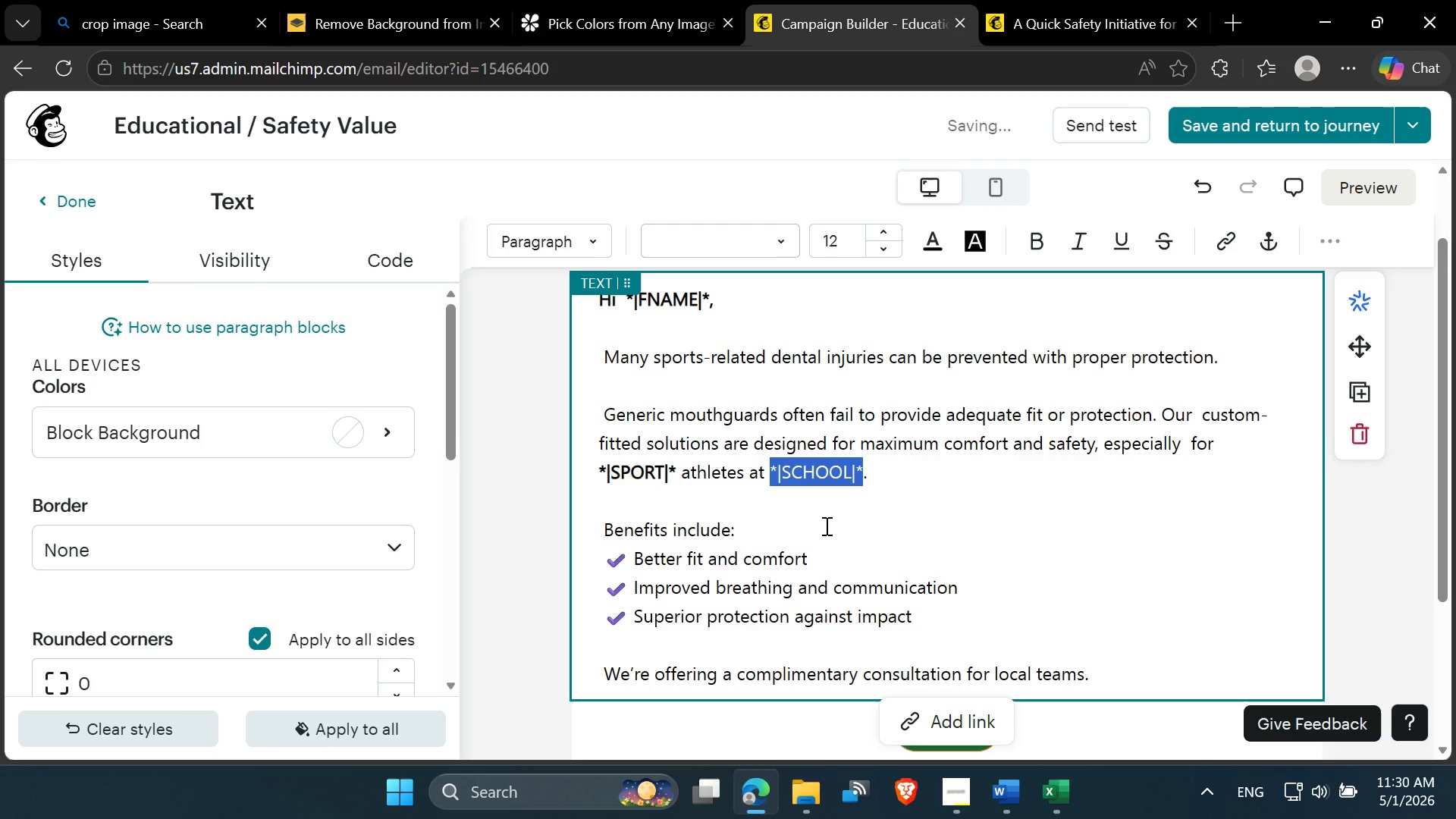 
key(Control+B)
 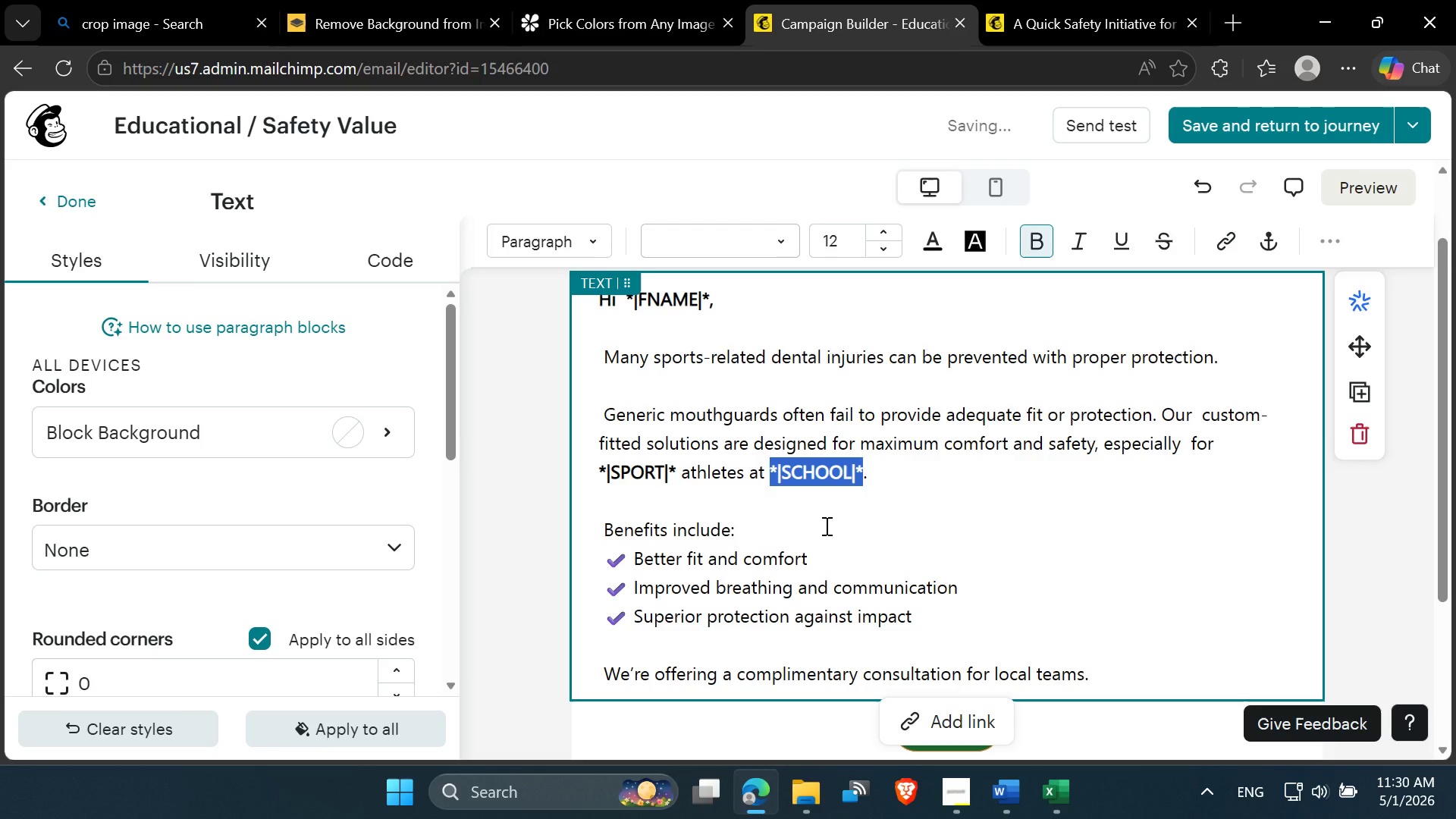 
scroll: coordinate [825, 526], scroll_direction: up, amount: 2.0
 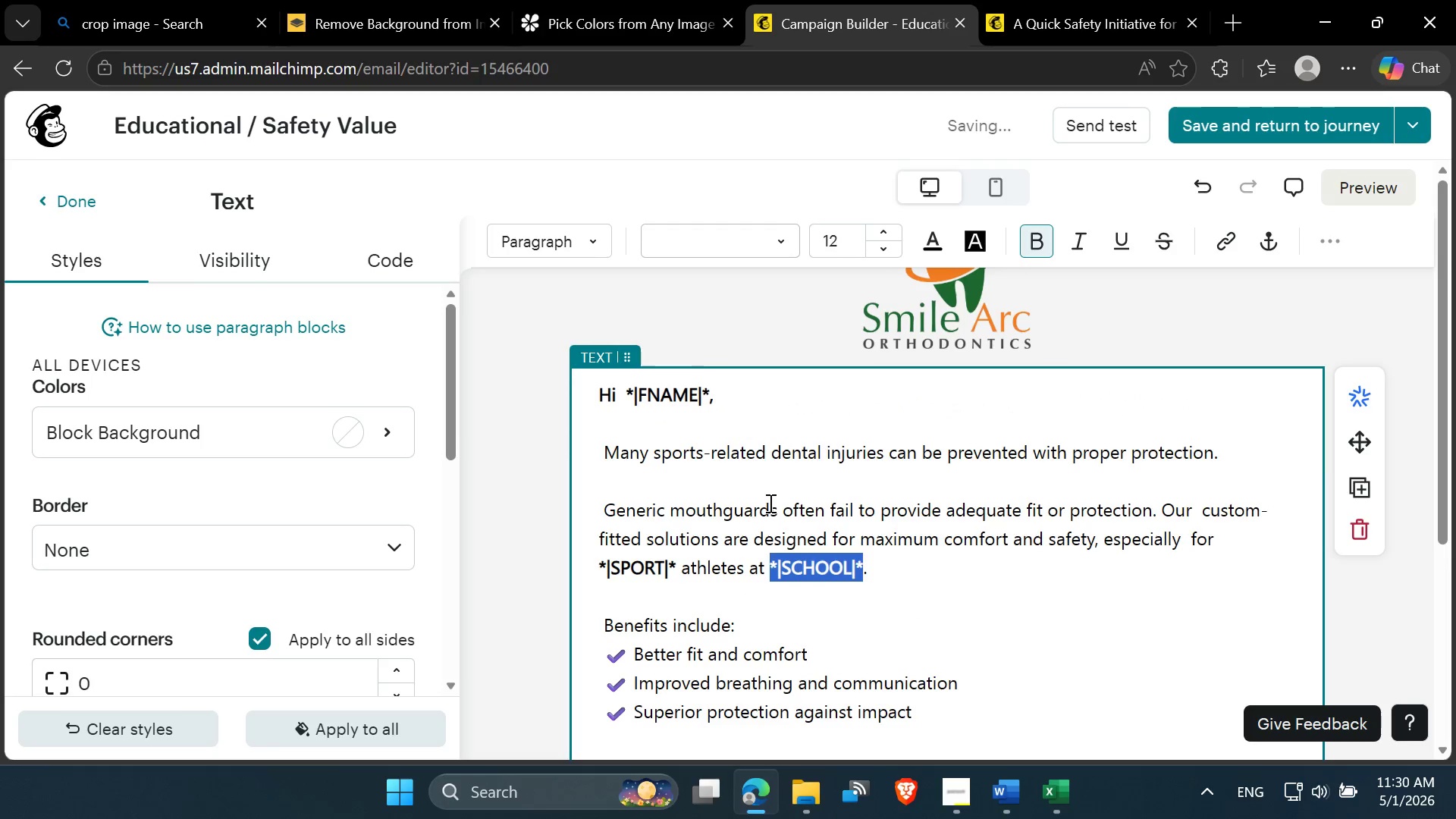 
left_click([769, 503])
 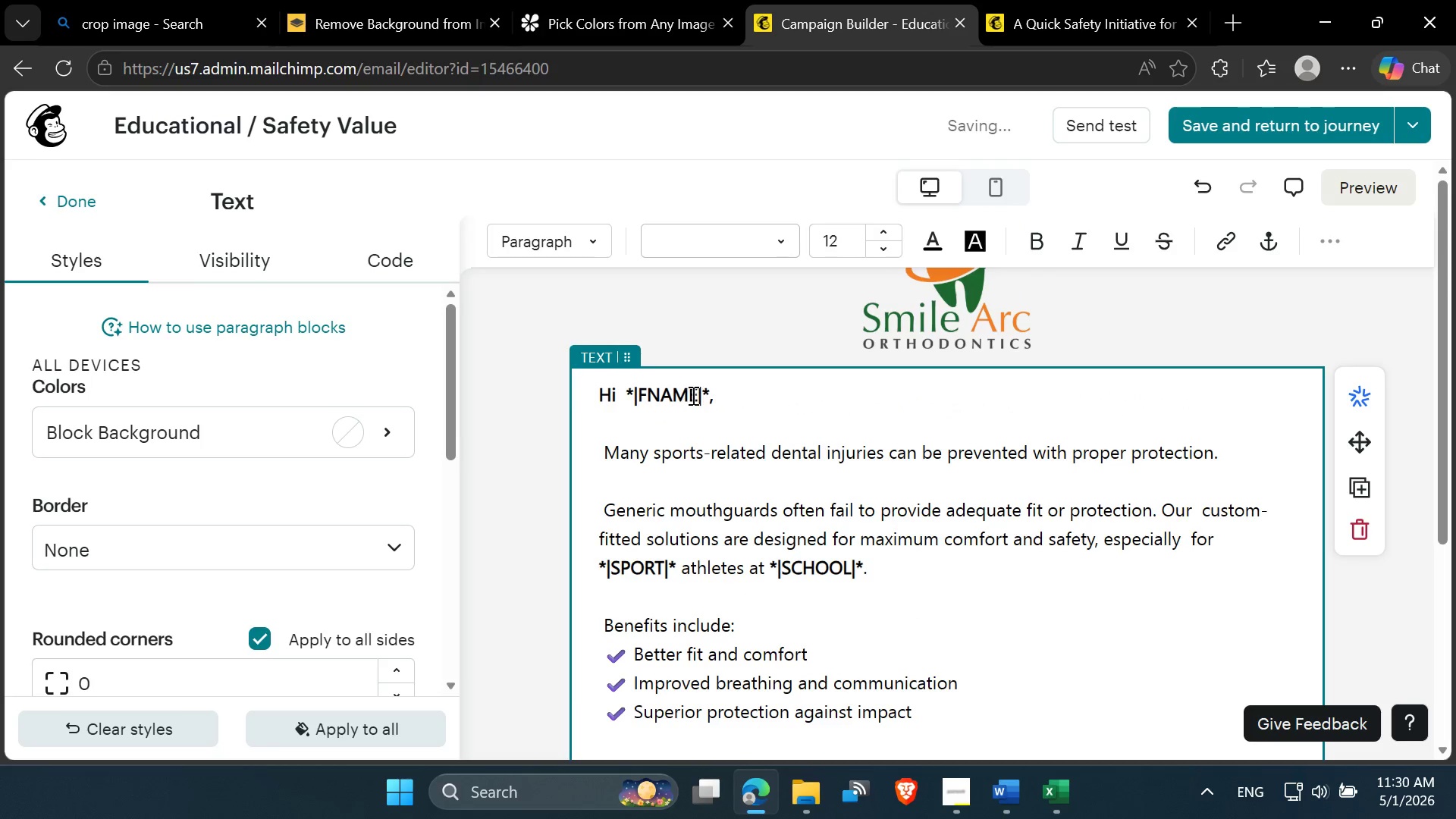 
left_click_drag(start_coordinate=[697, 395], to_coordinate=[639, 398])
 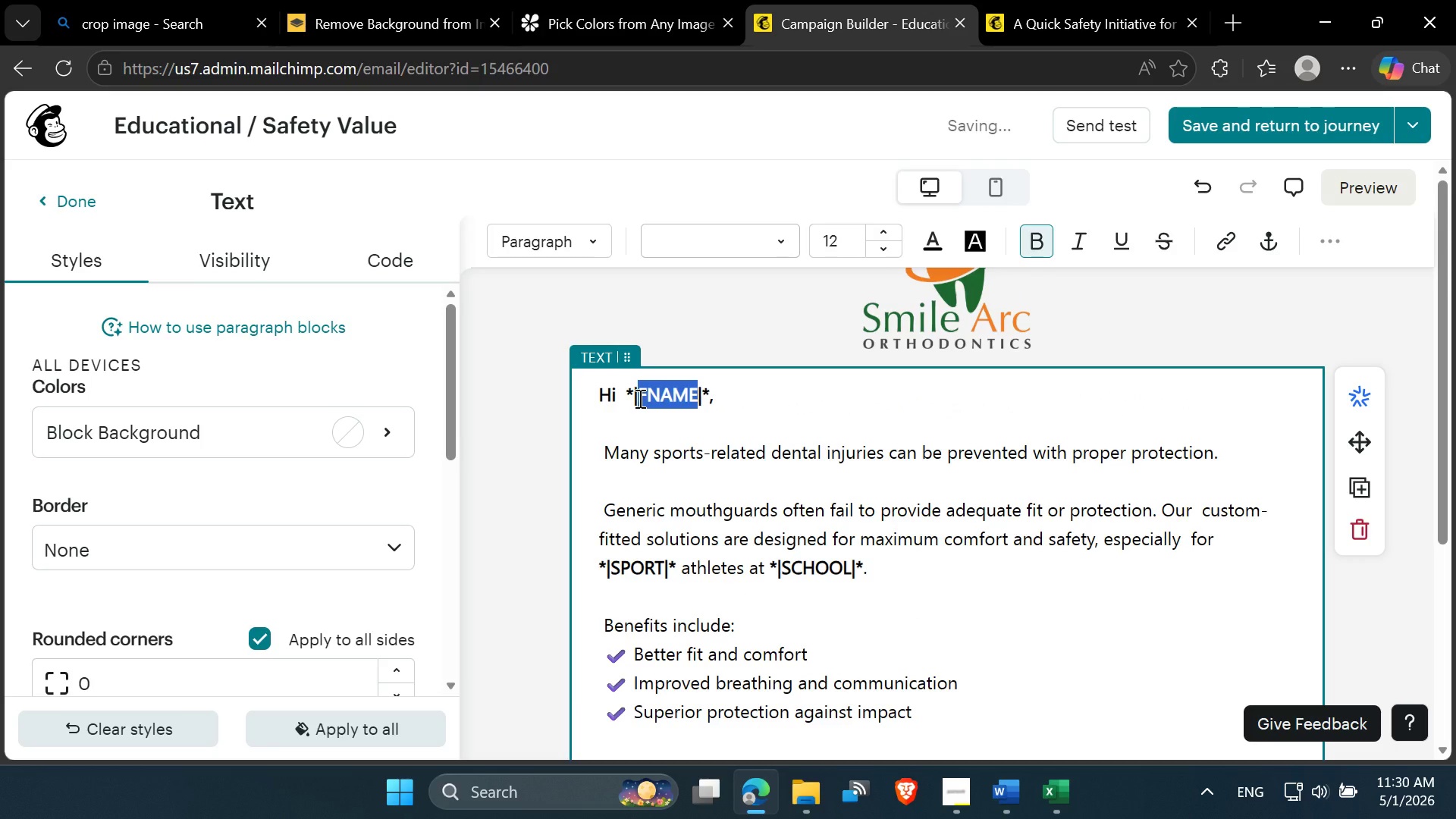 
type(CONTACT)
 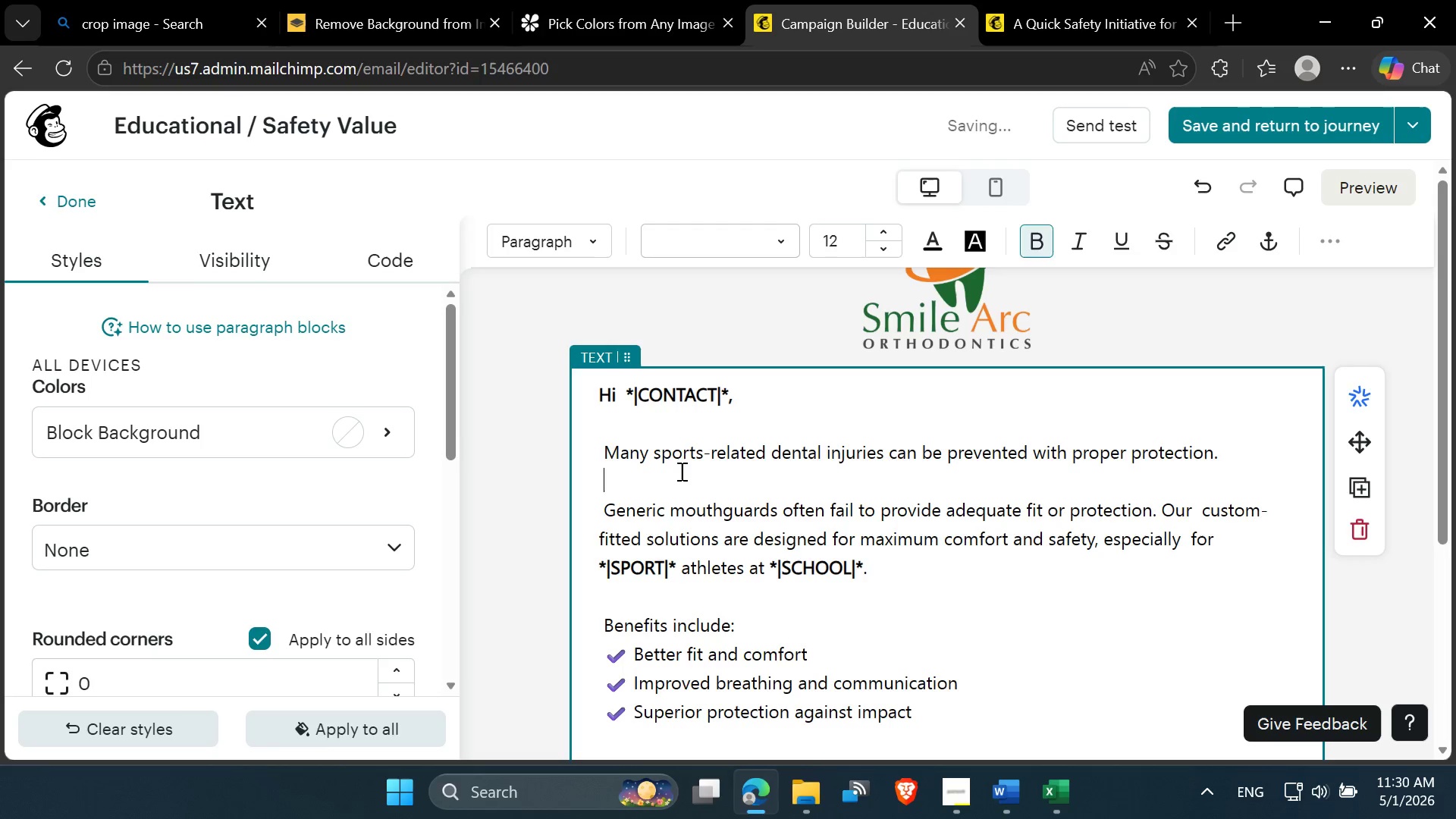 
scroll: coordinate [680, 471], scroll_direction: down, amount: 2.0
 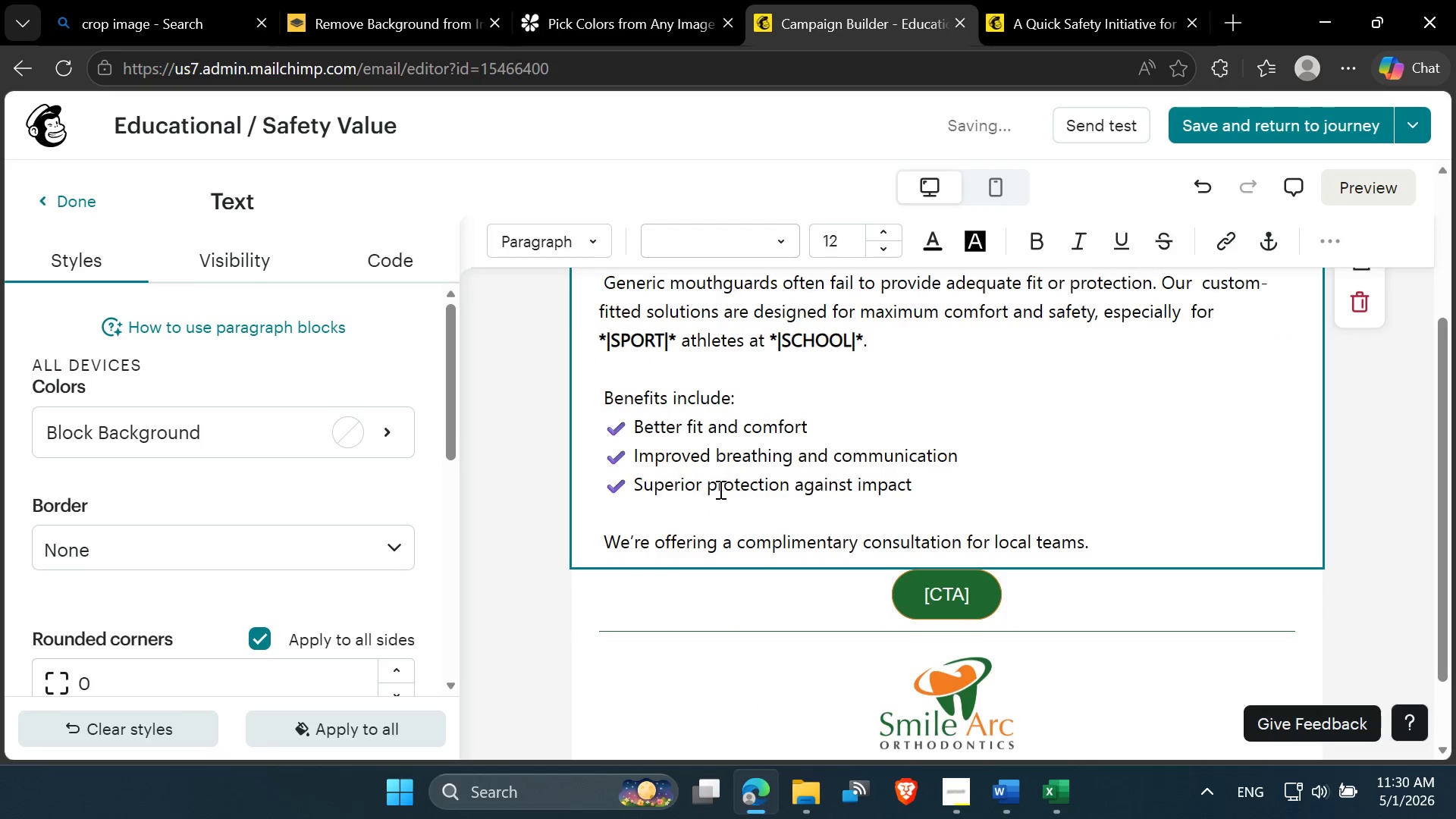 
left_click([719, 489])
 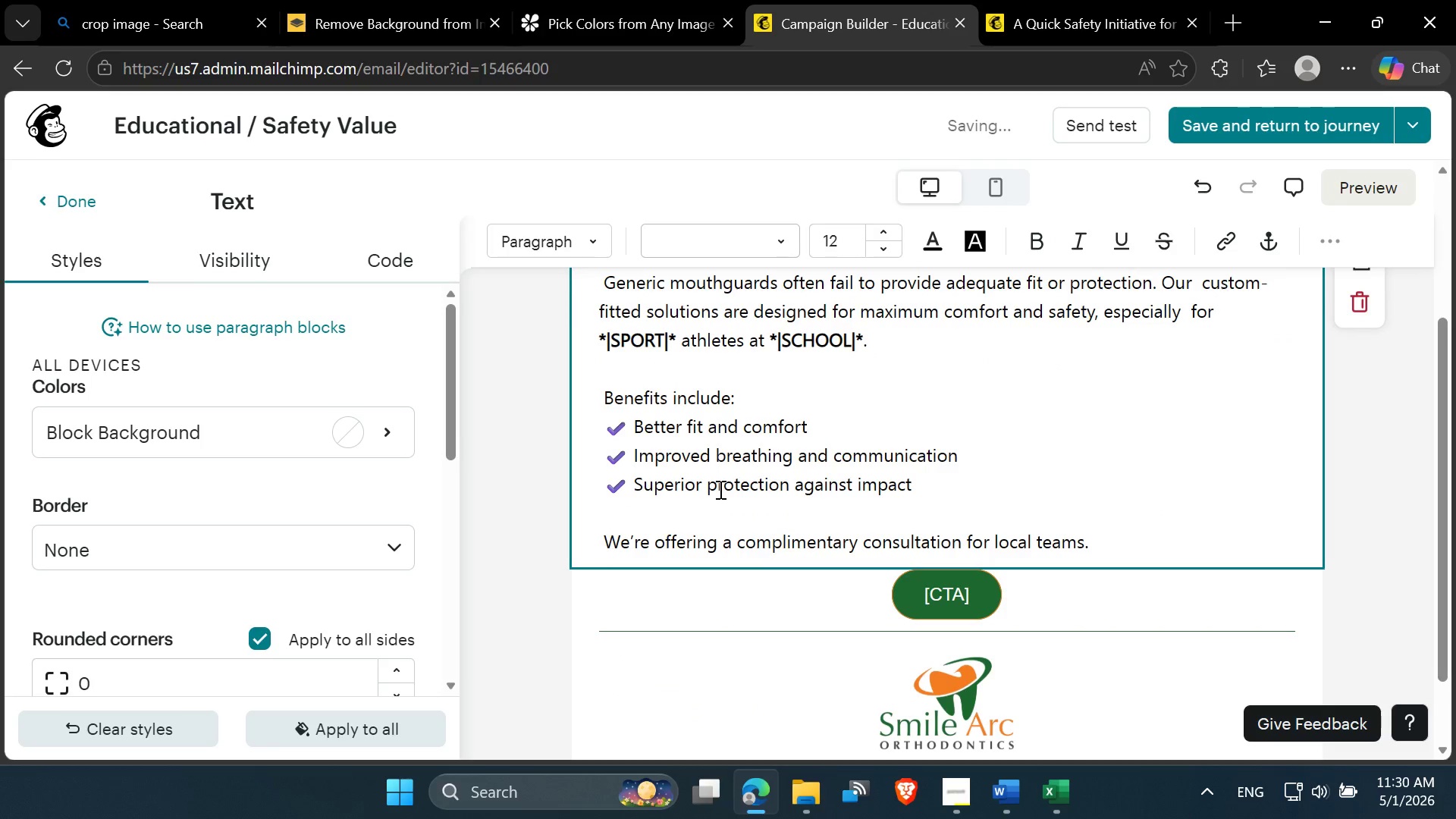 
key(Control+A)
 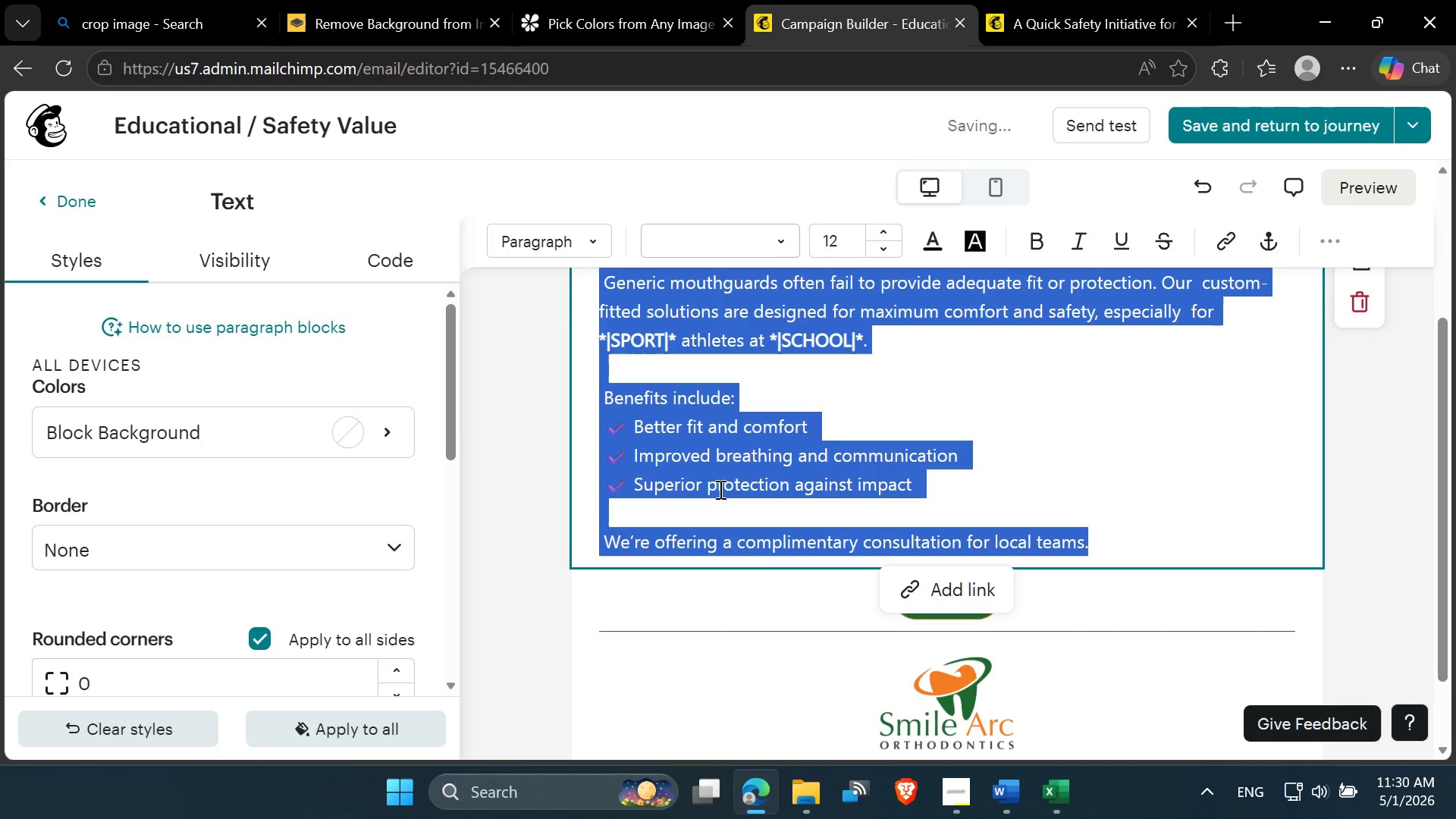 
scroll: coordinate [719, 489], scroll_direction: up, amount: 4.0
 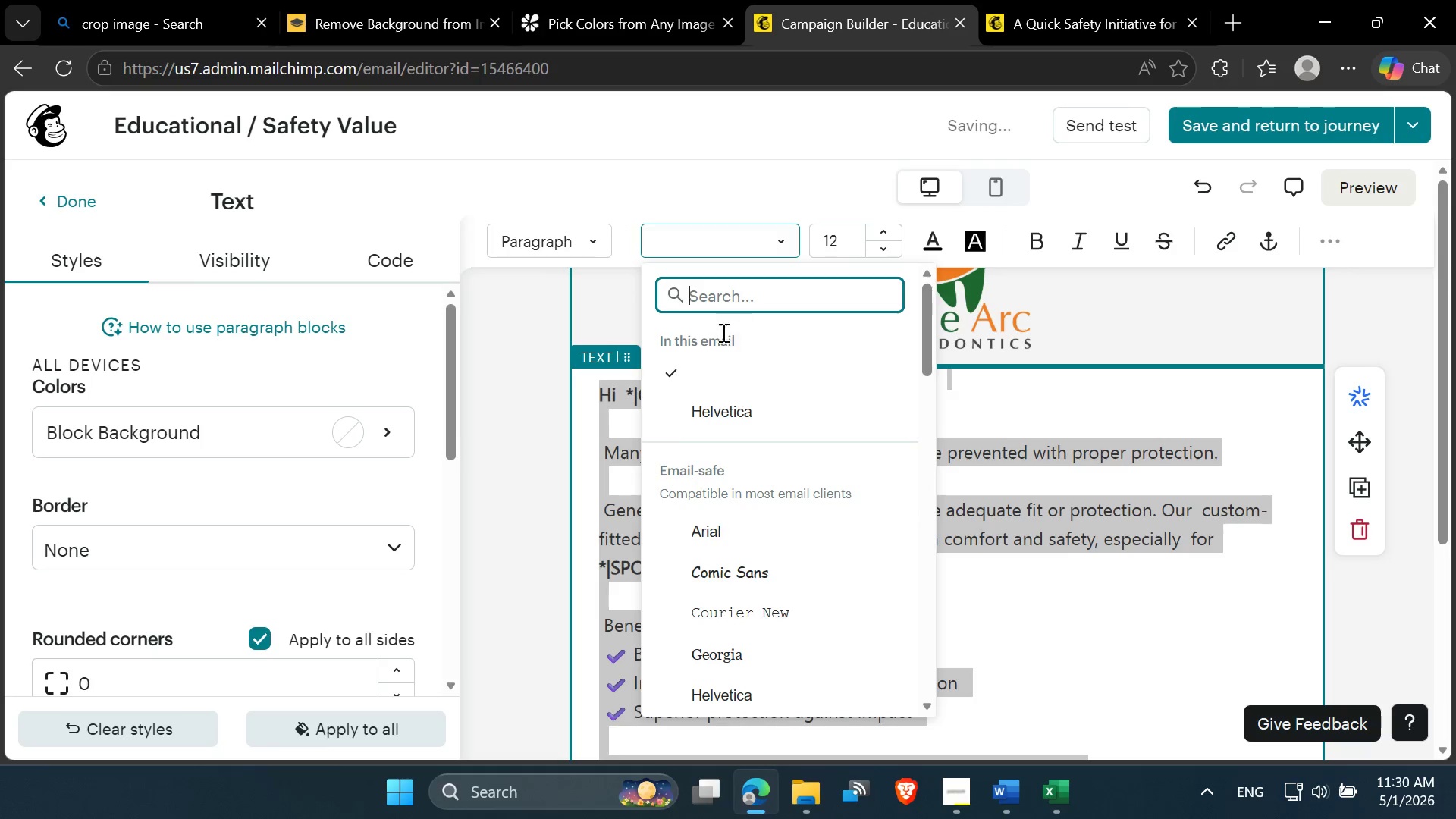 
left_click([712, 405])
 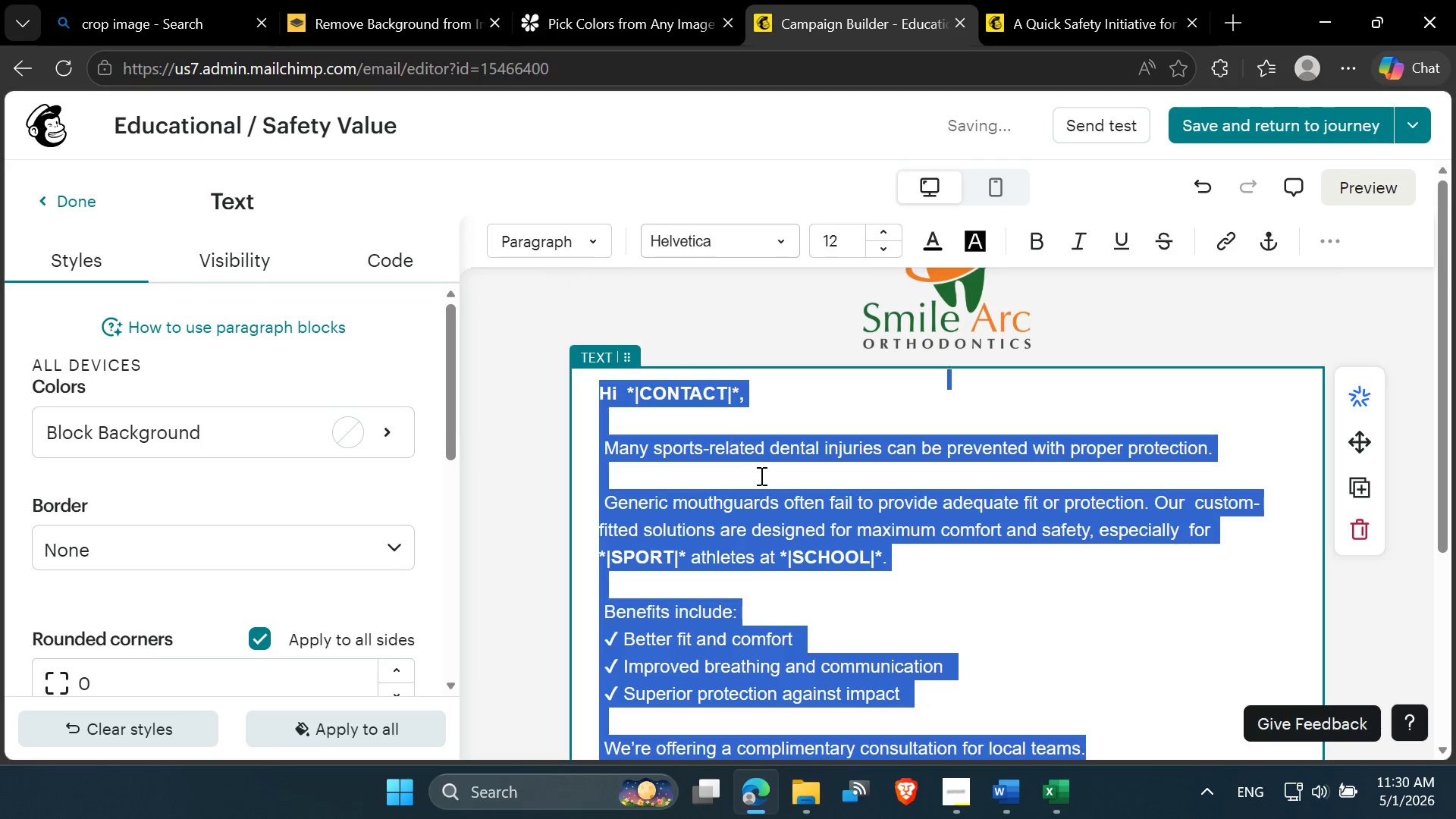 
left_click([767, 501])
 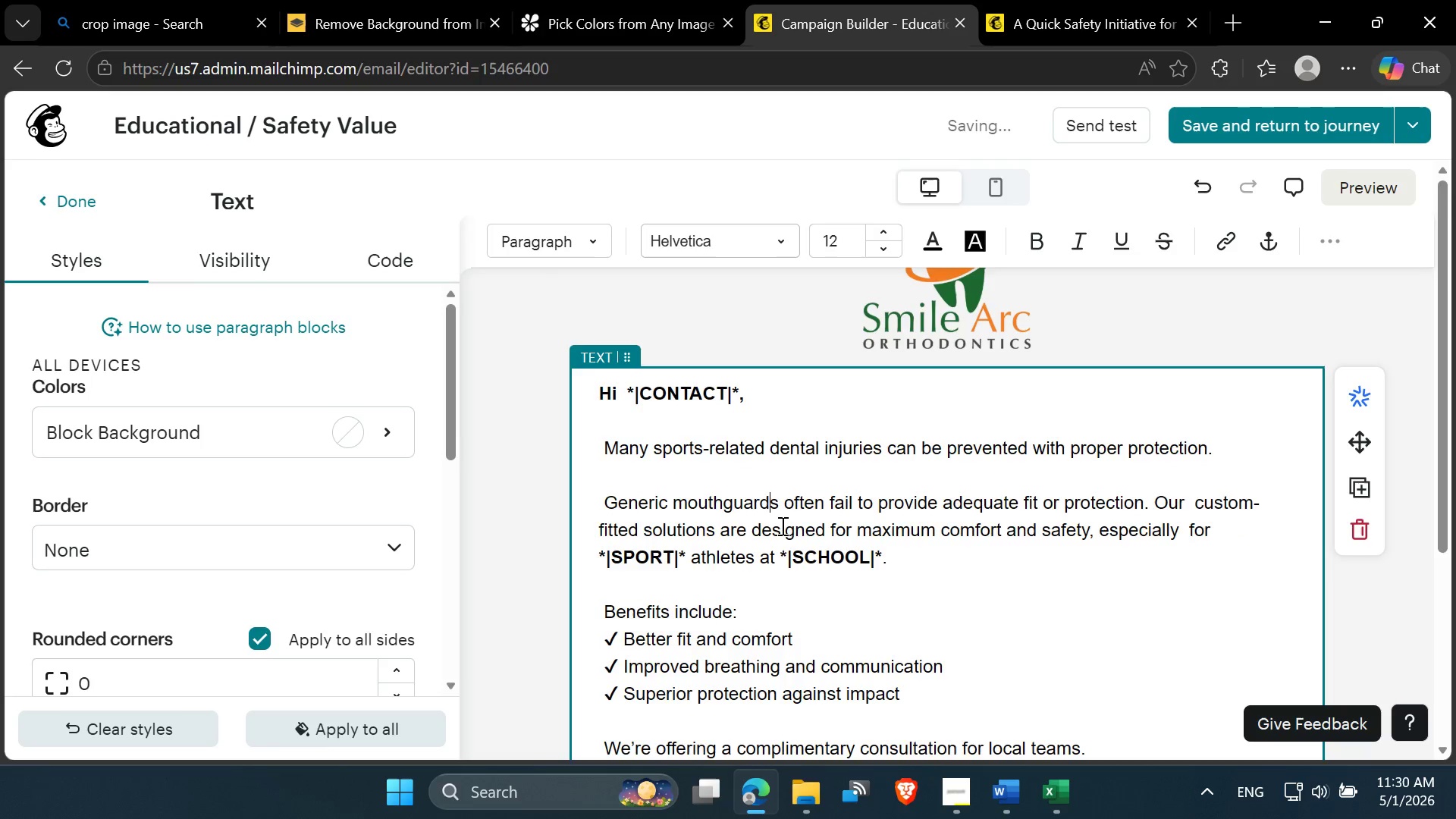 
scroll: coordinate [781, 528], scroll_direction: down, amount: 1.0
 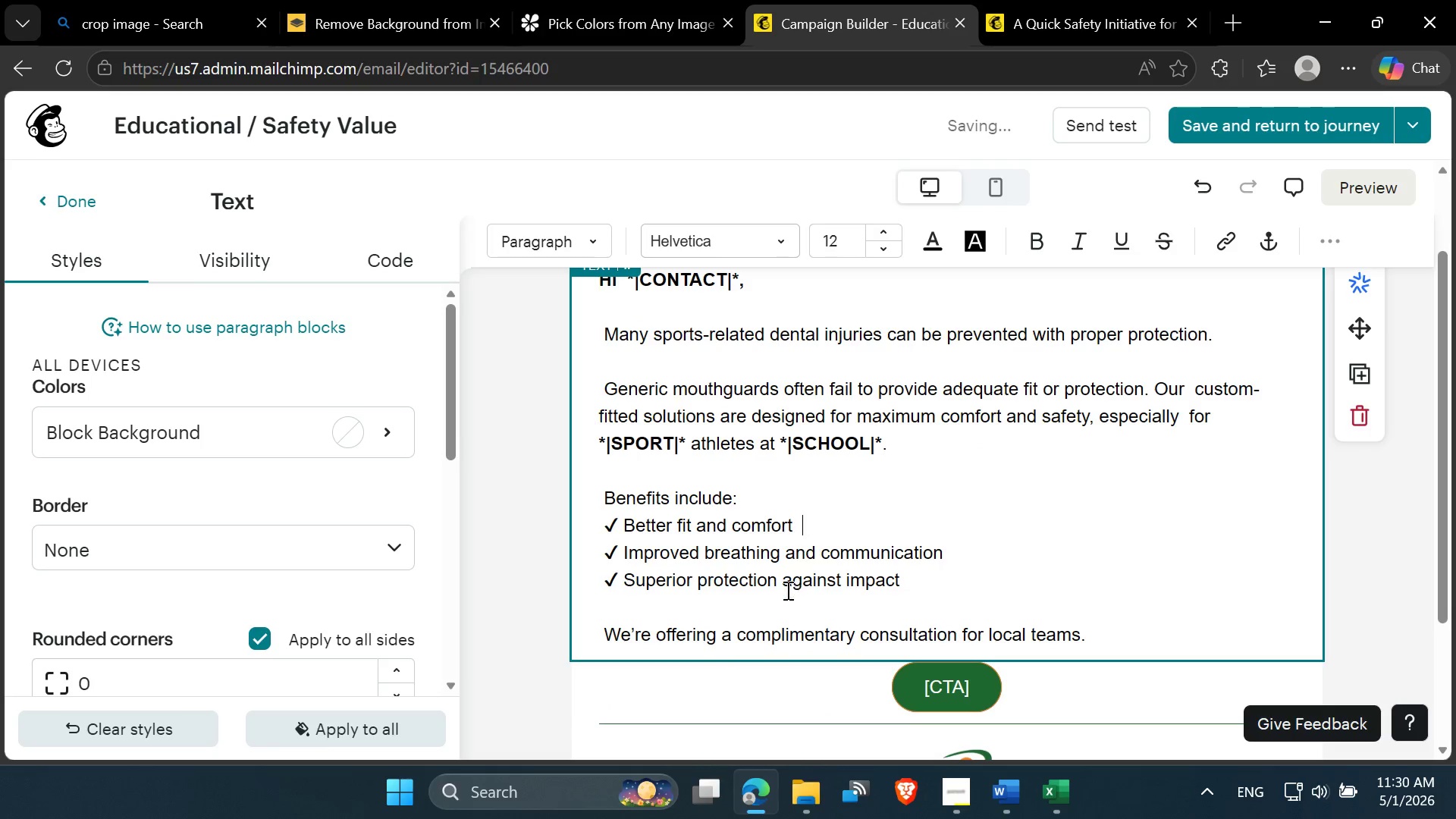 
left_click([780, 598])
 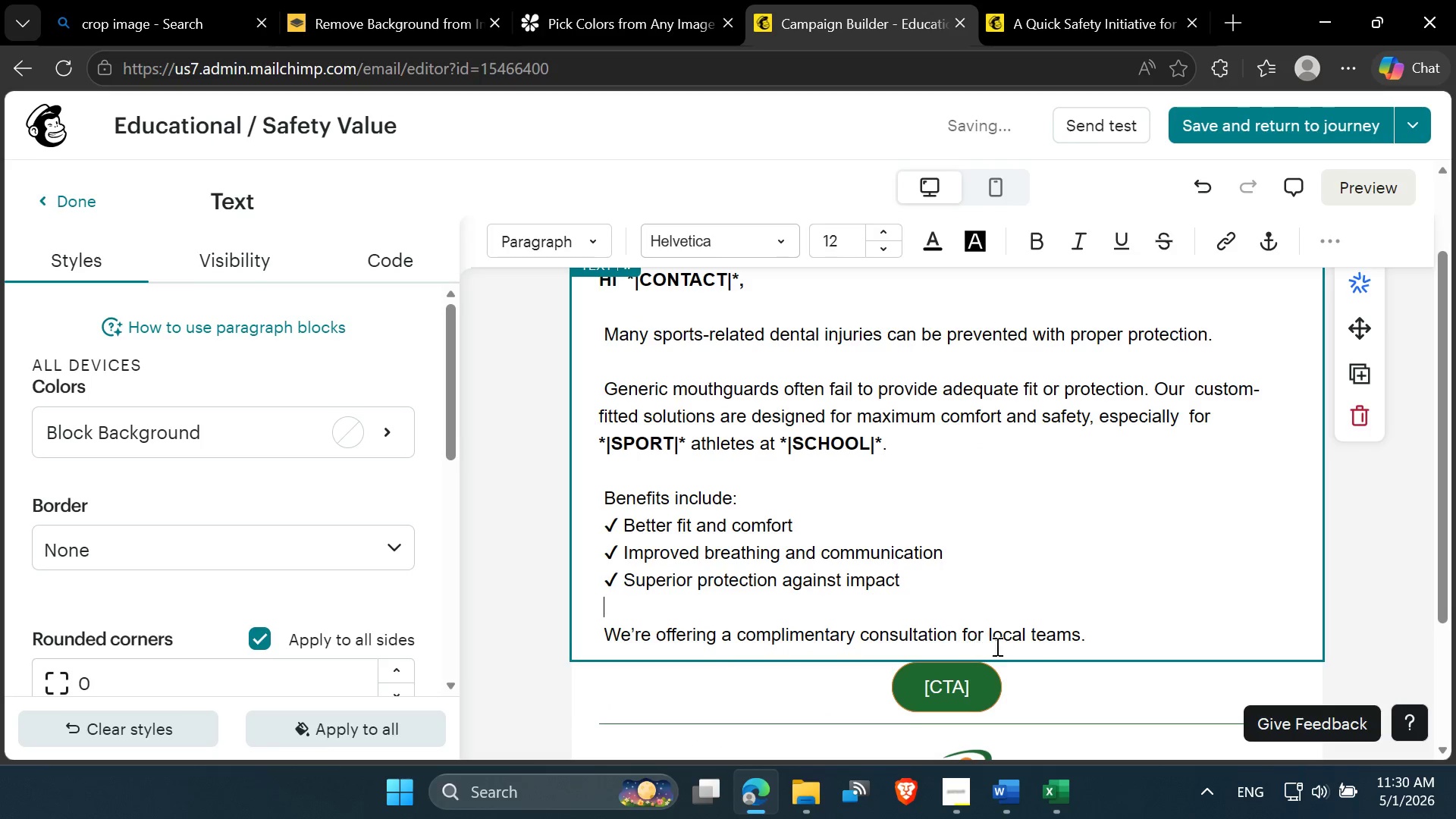 
scroll: coordinate [999, 648], scroll_direction: down, amount: 1.0
 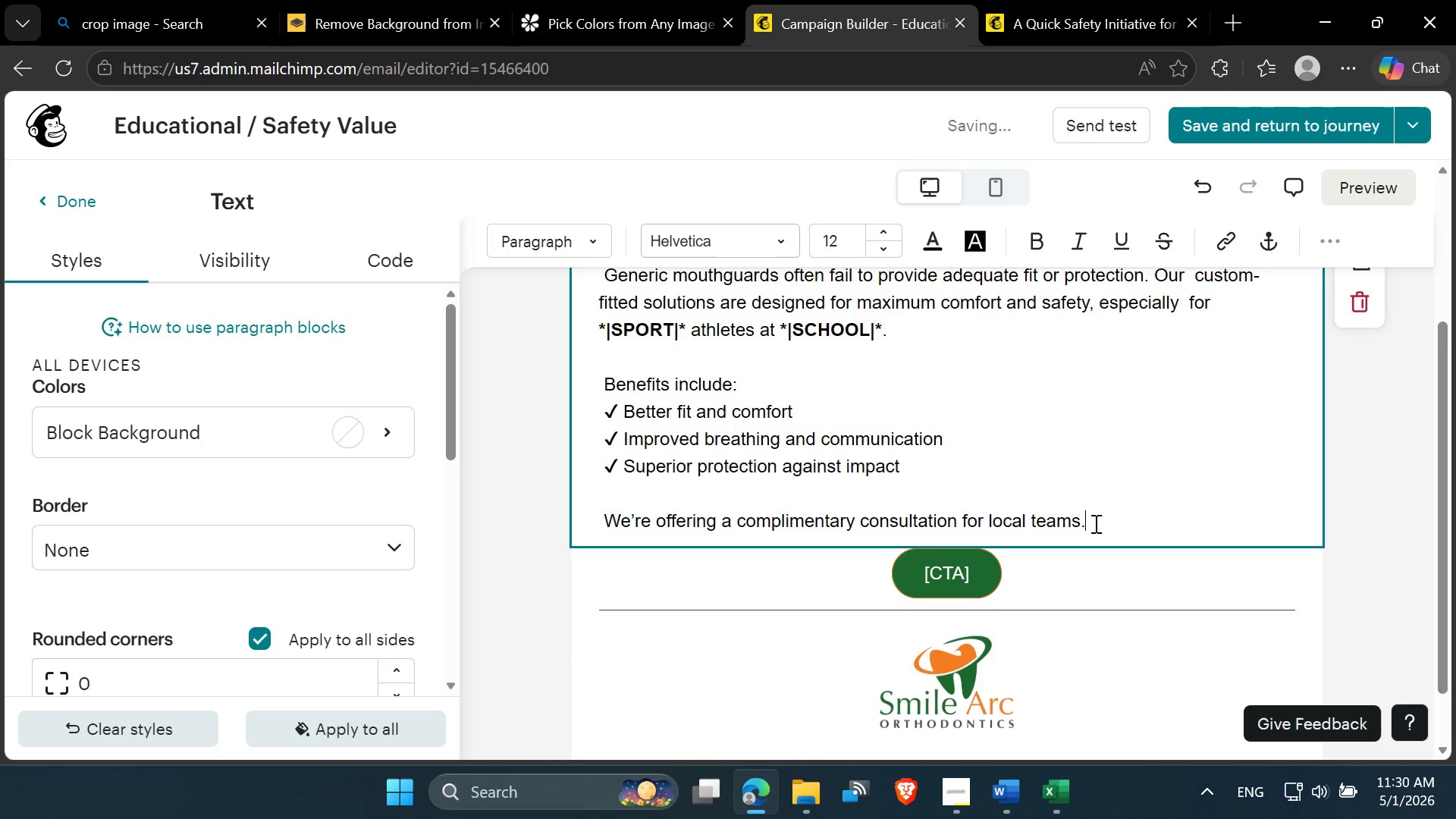 
left_click([1094, 523])
 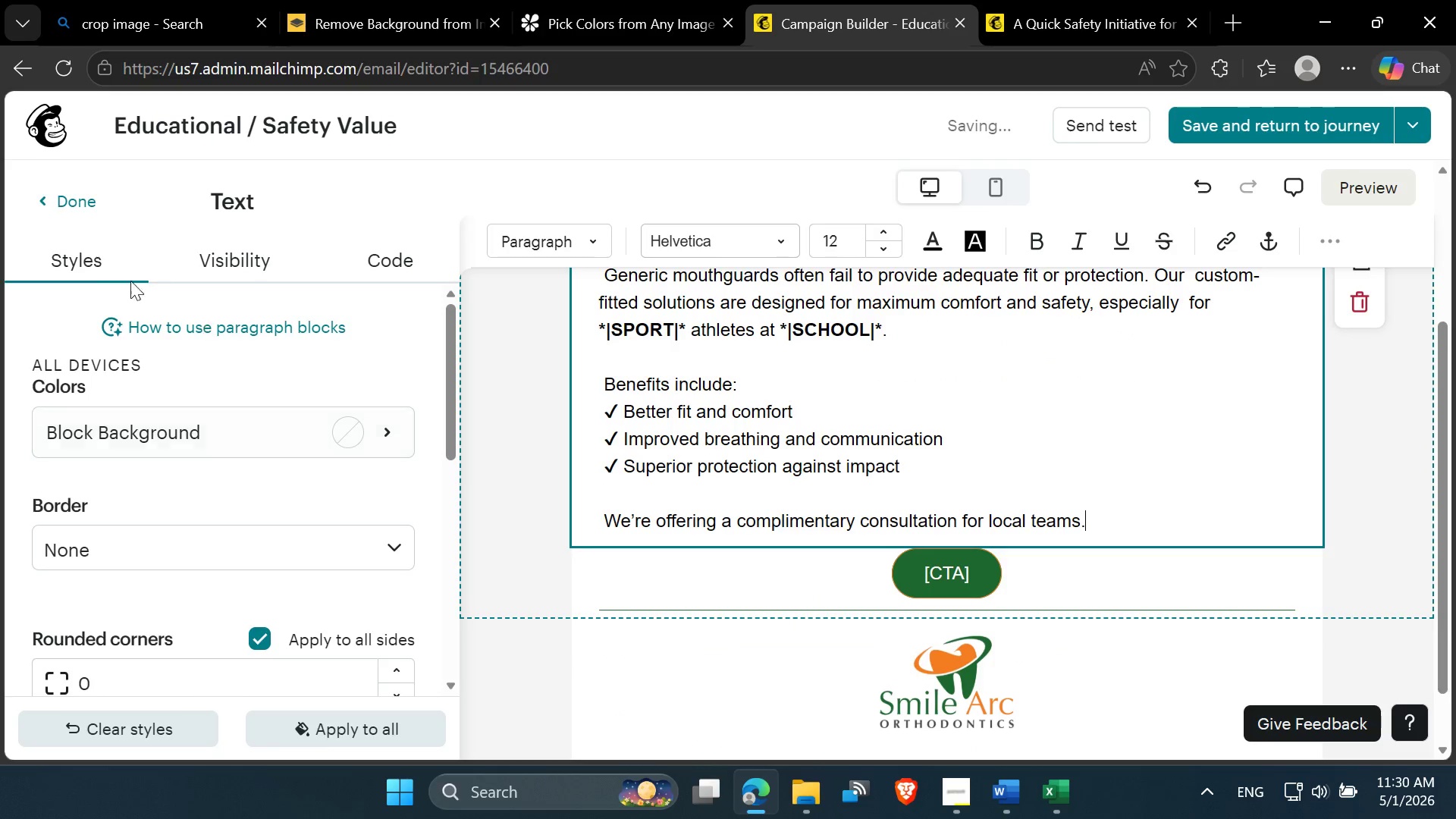 
left_click([34, 200])
 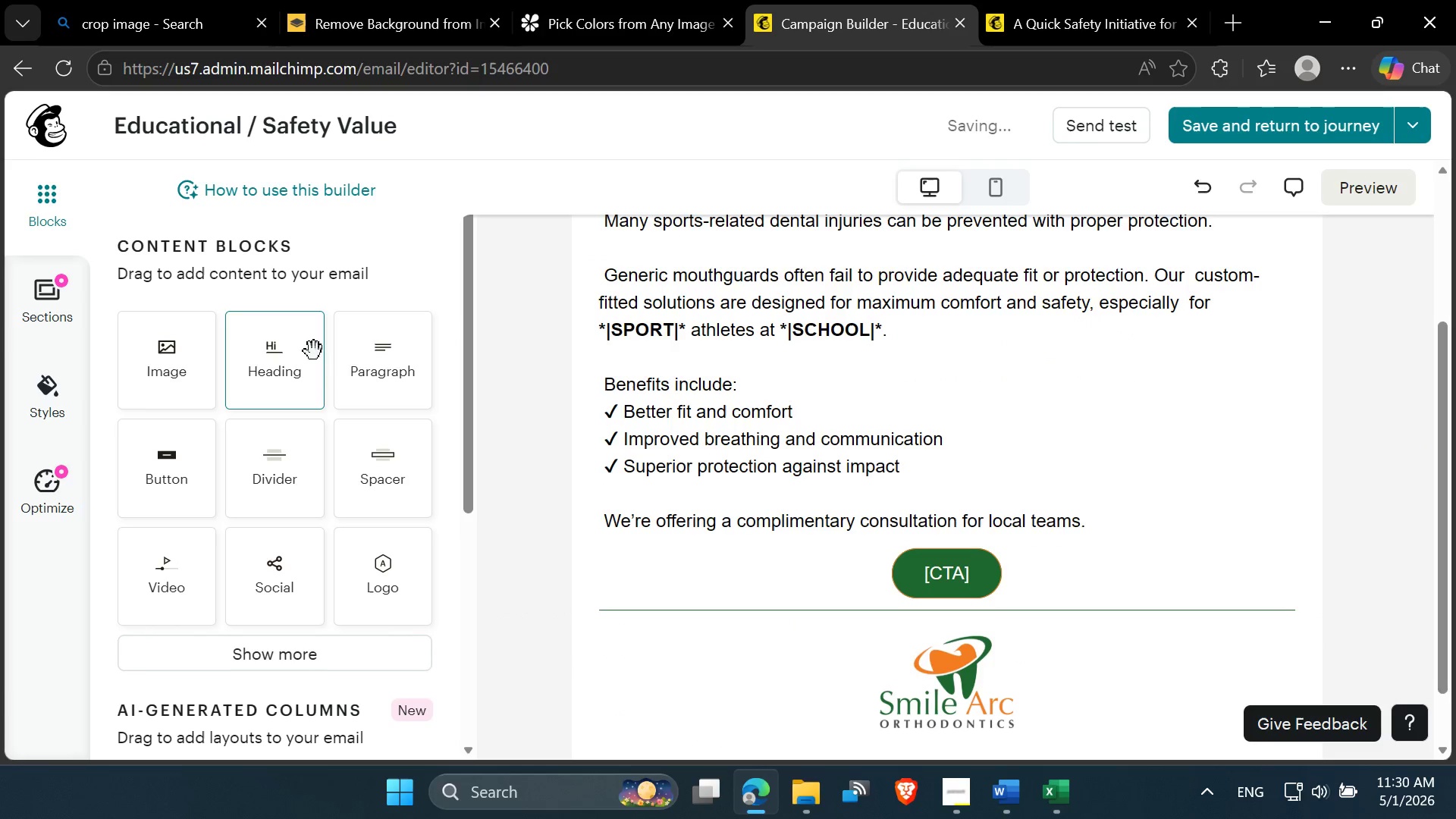 
left_click_drag(start_coordinate=[372, 366], to_coordinate=[810, 582])
 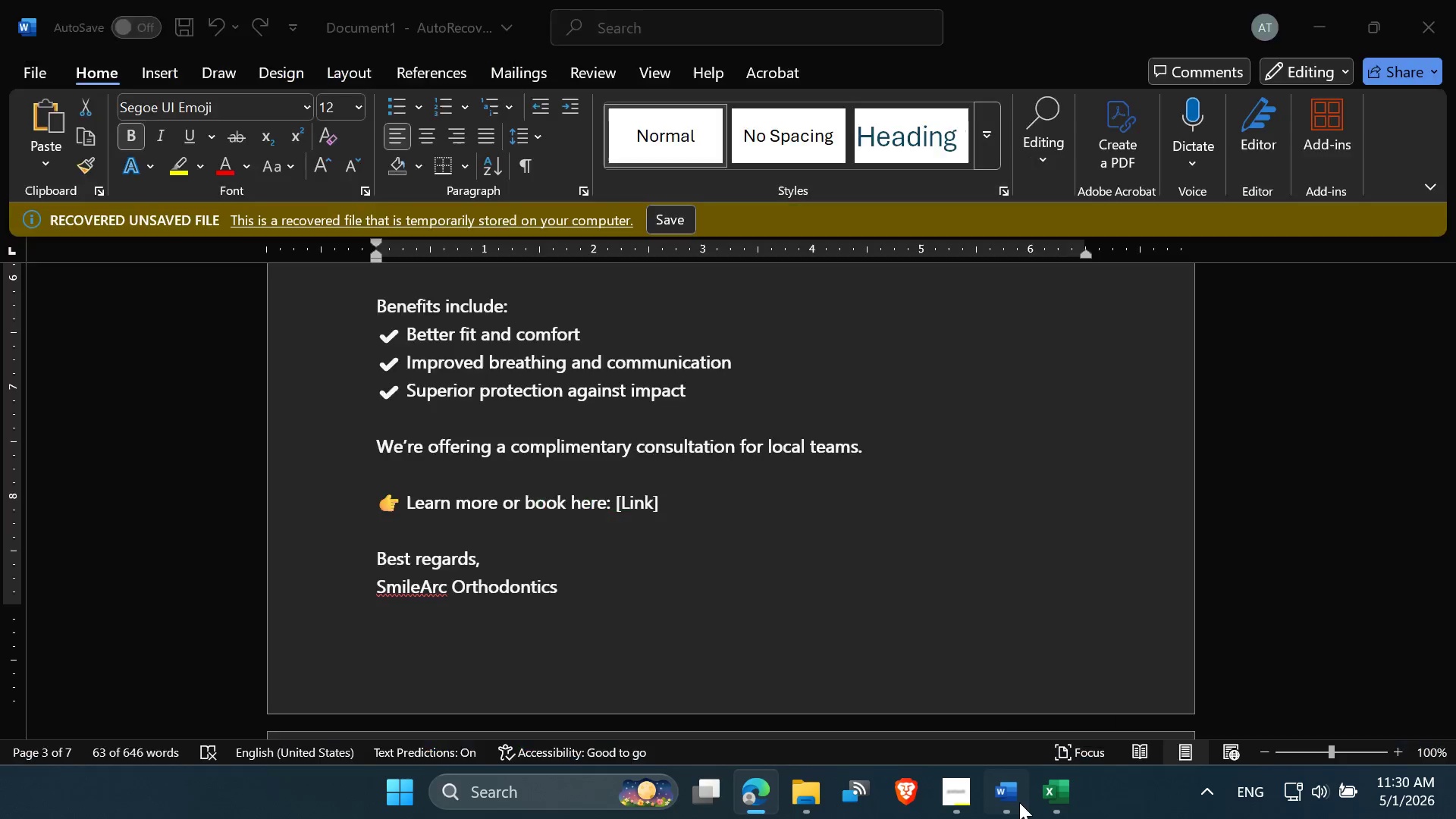 
scroll: coordinate [716, 558], scroll_direction: down, amount: 1.0
 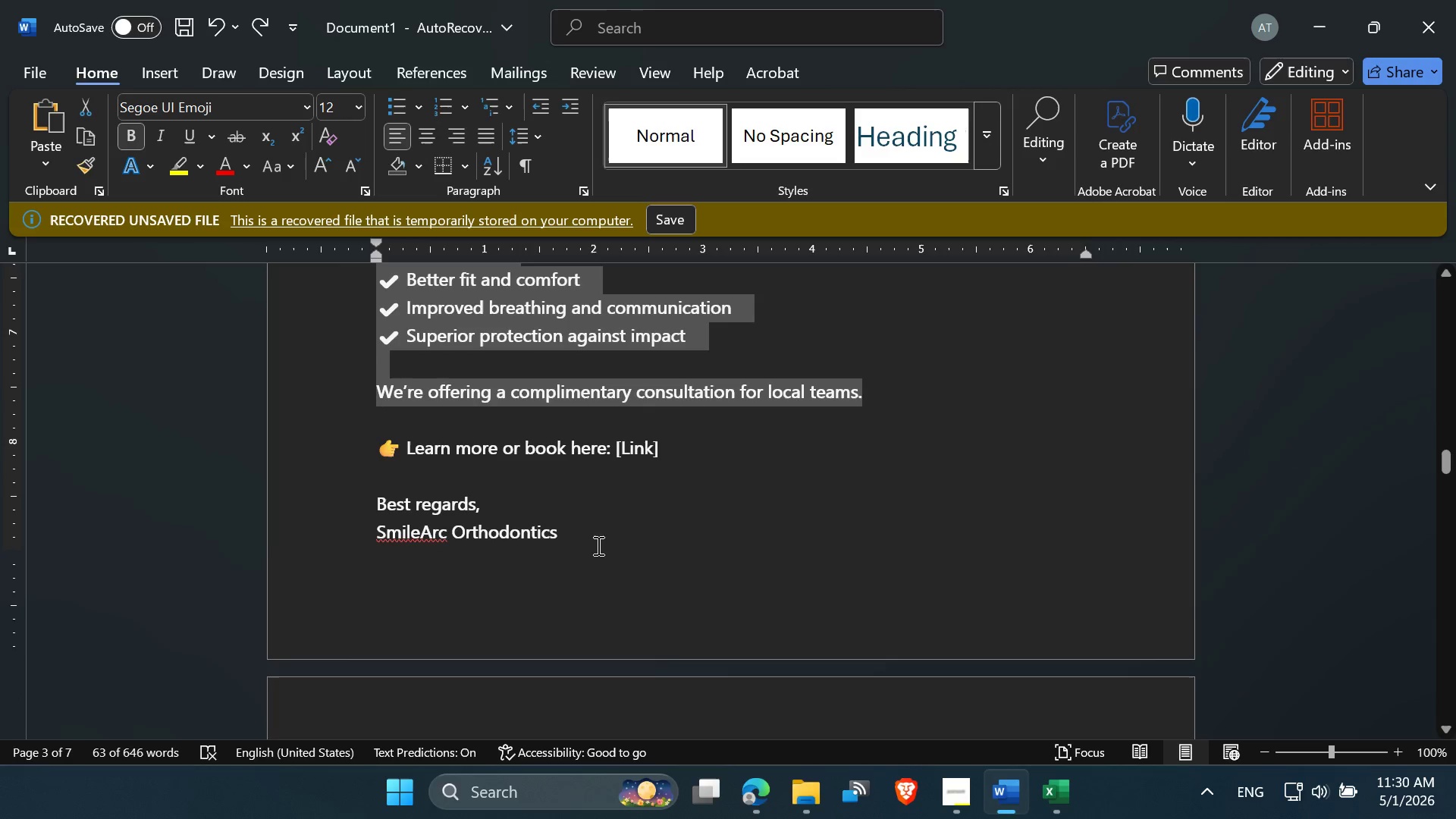 
left_click_drag(start_coordinate=[583, 538], to_coordinate=[362, 501])
 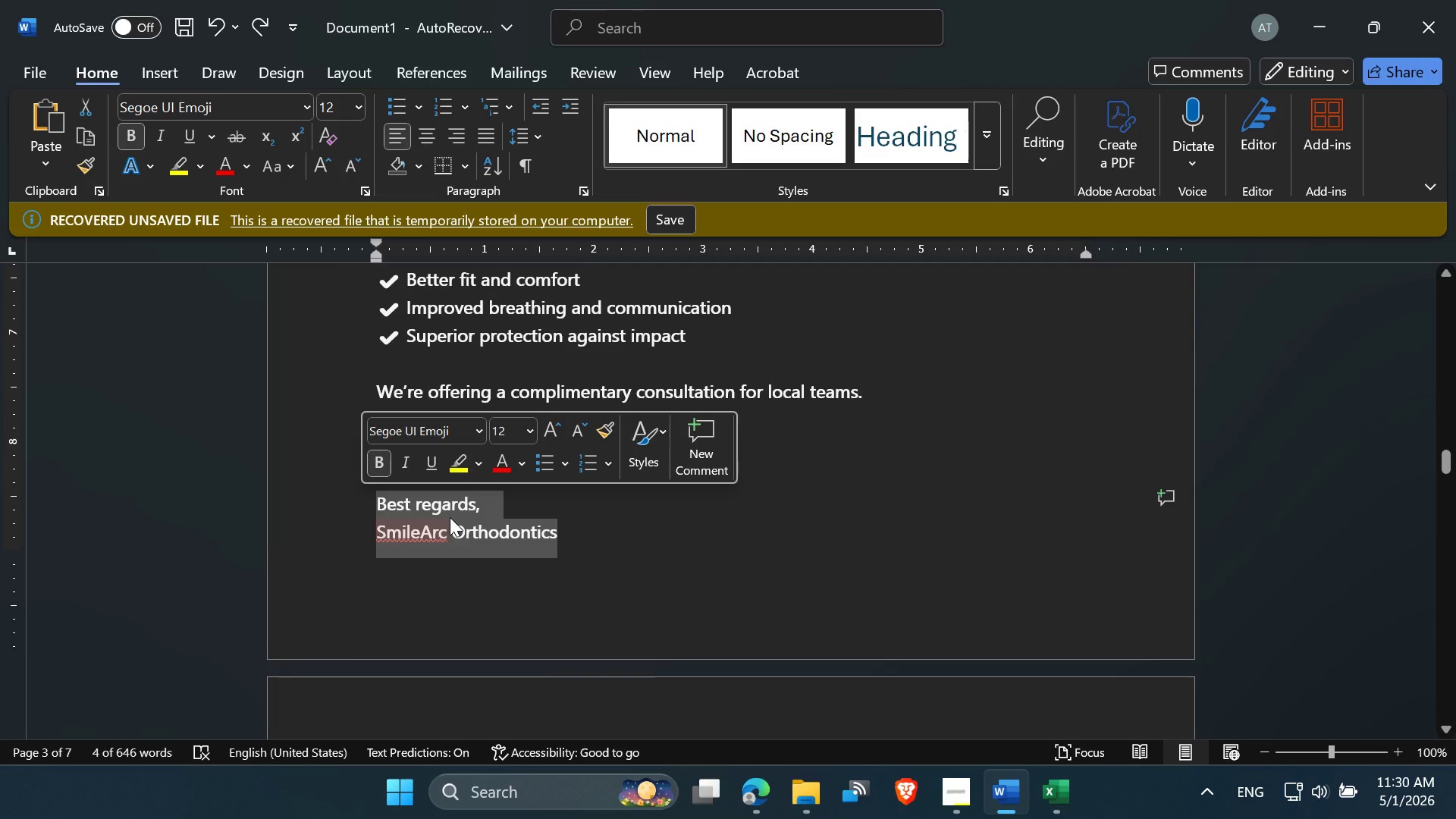 
right_click([450, 517])
 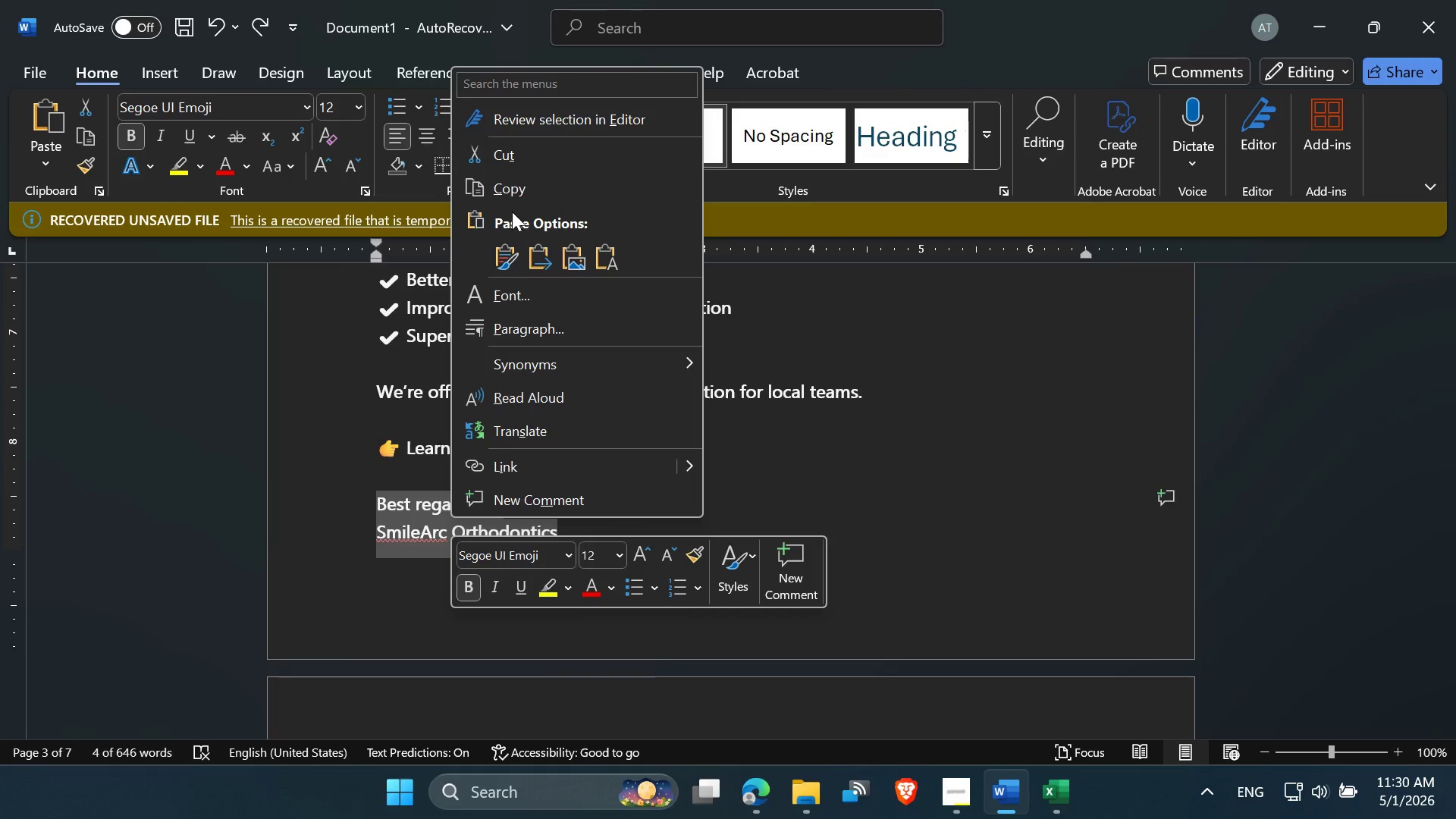 
left_click([512, 188])
 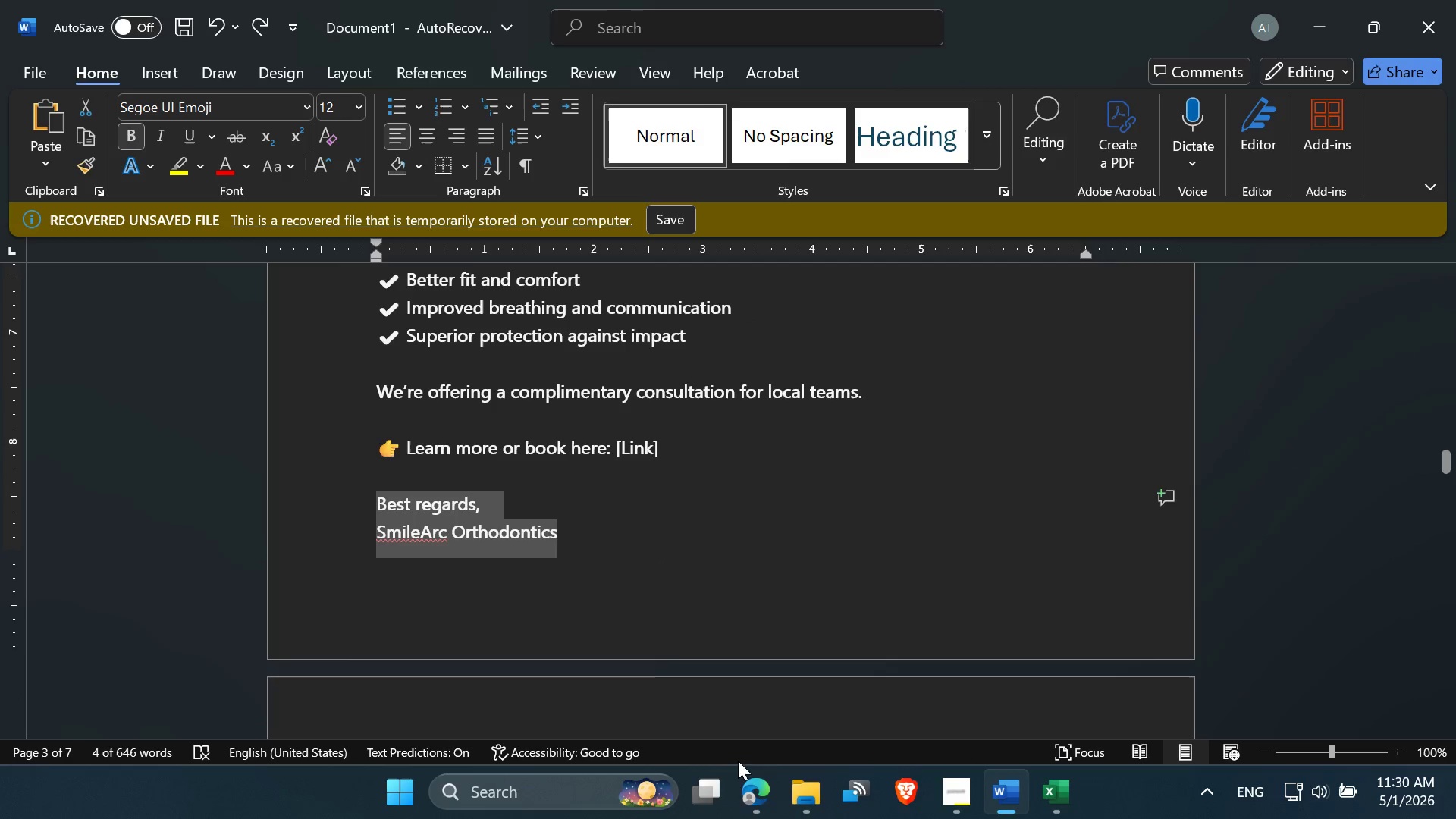 
left_click([752, 802])
 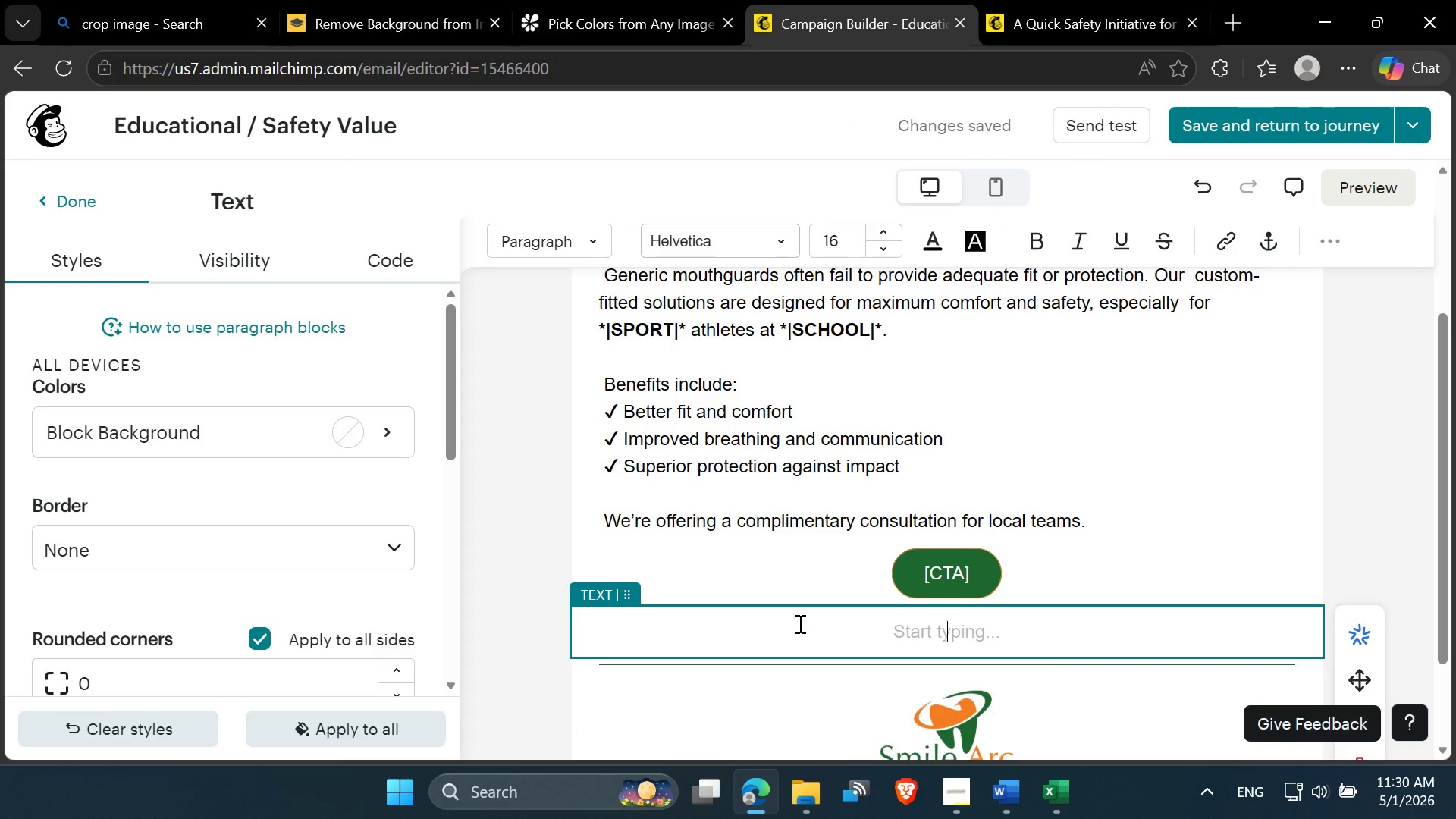 
key(Control+V)
 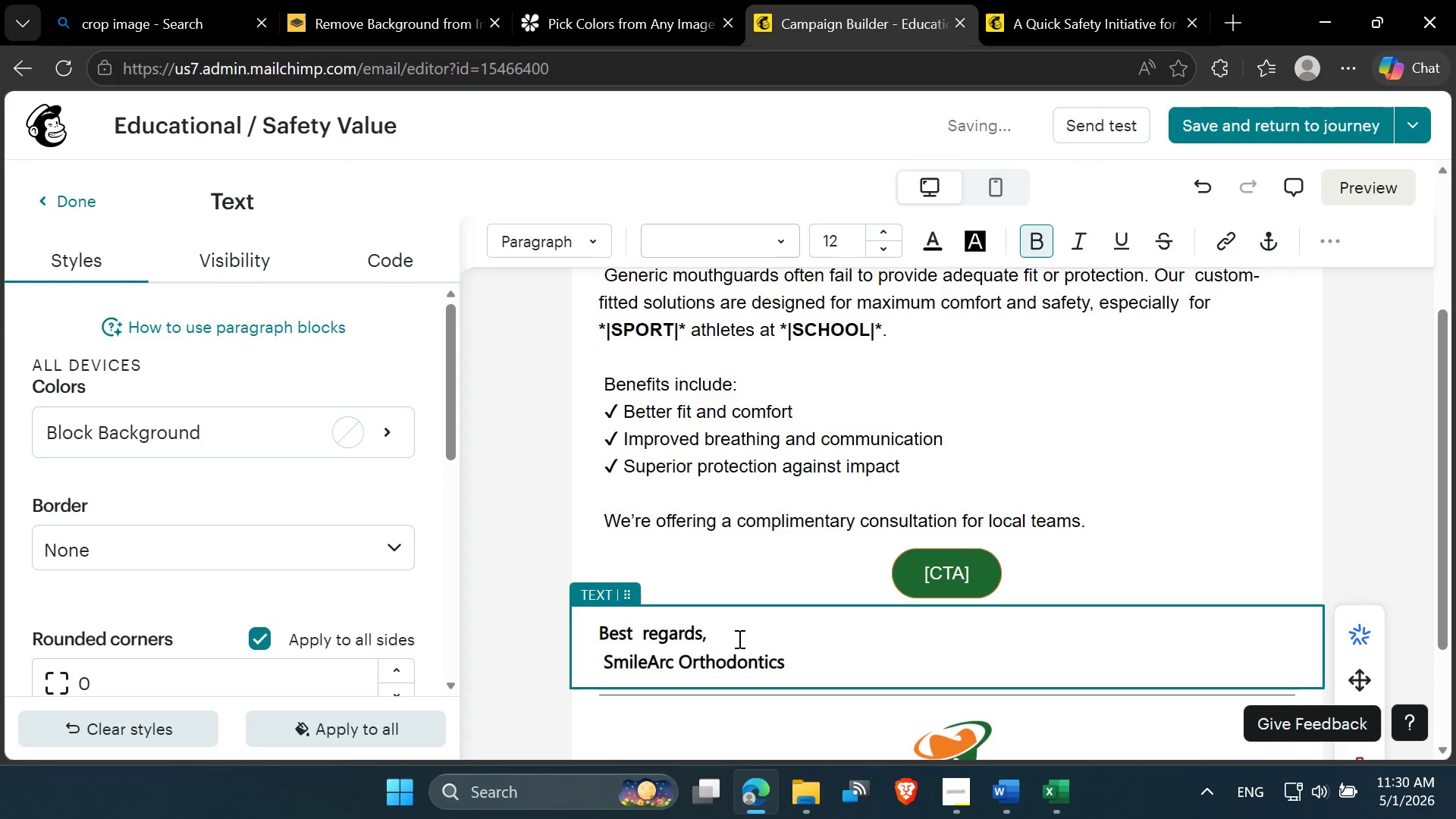 
left_click_drag(start_coordinate=[709, 633], to_coordinate=[551, 635])
 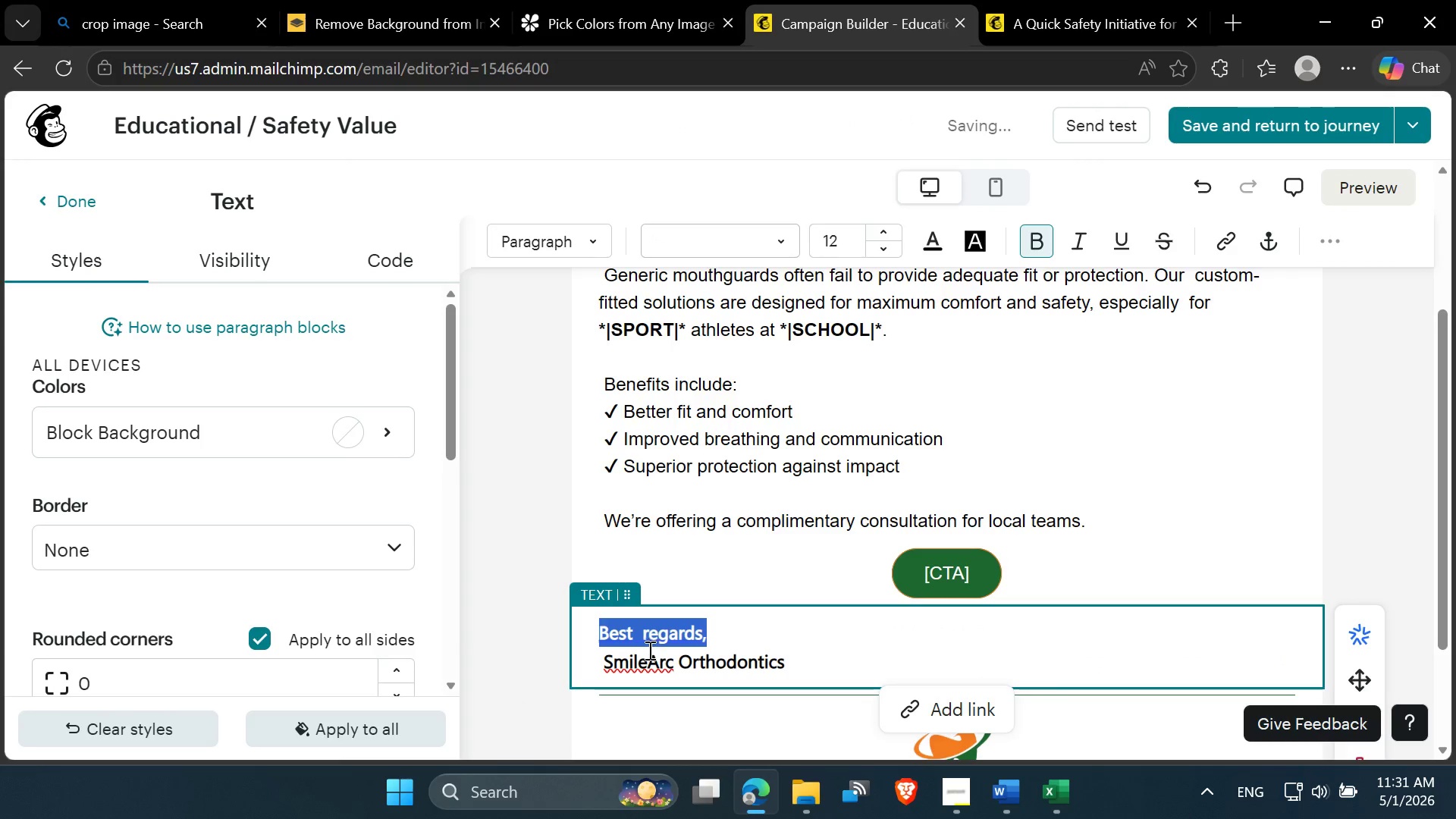 
left_click([645, 648])
 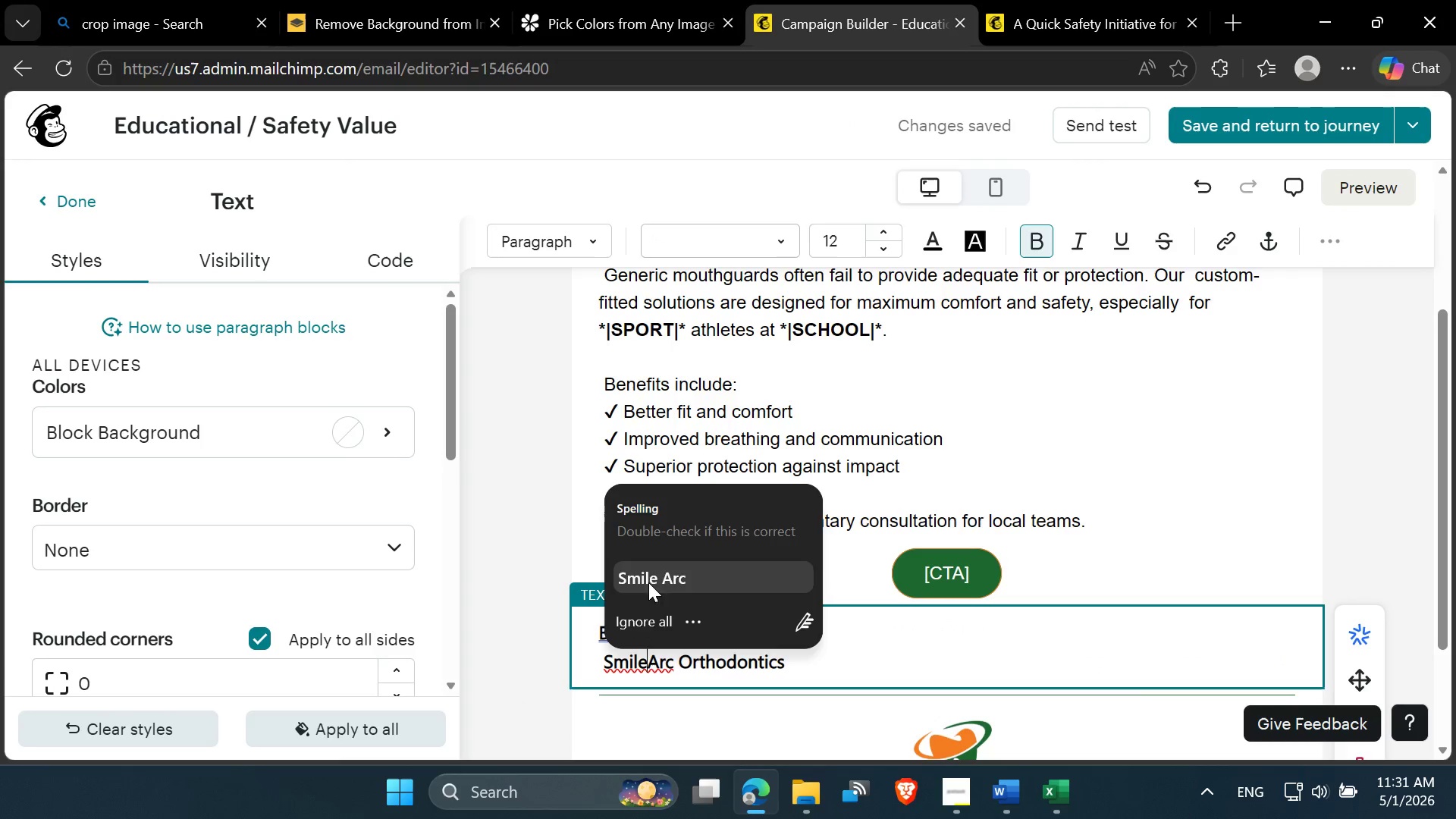 
left_click([659, 678])
 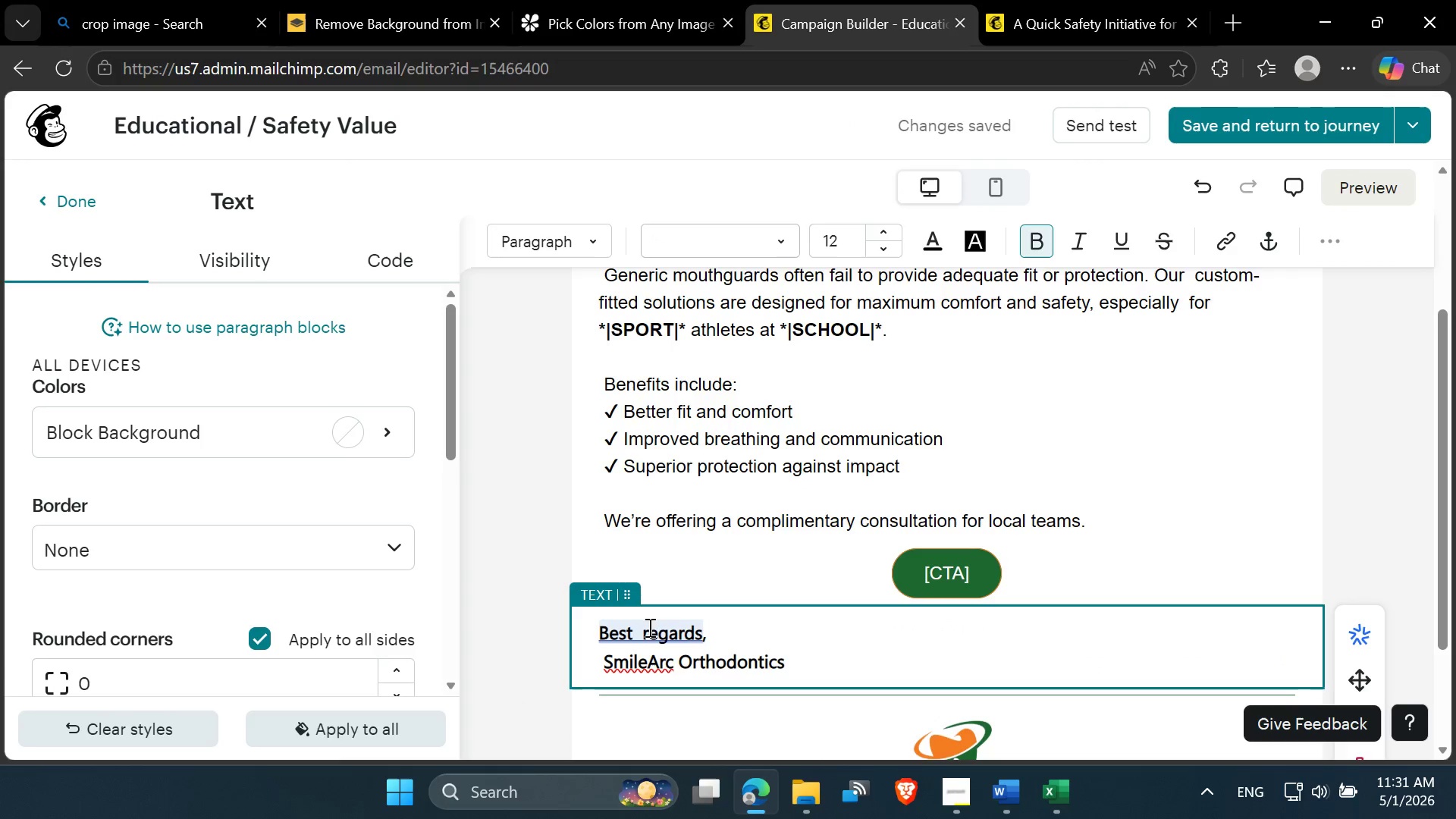 
left_click([645, 621])
 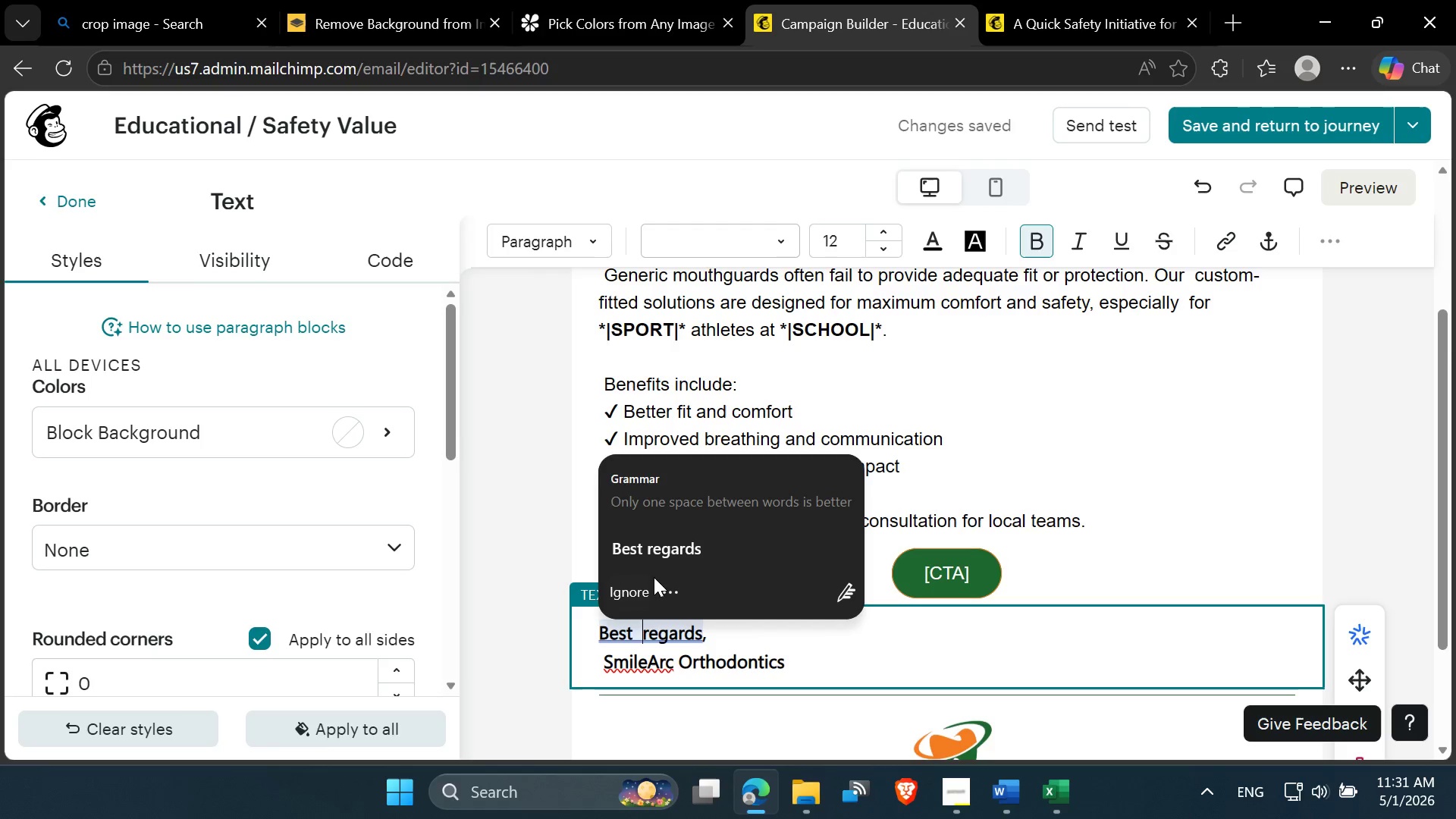 
left_click([660, 551])
 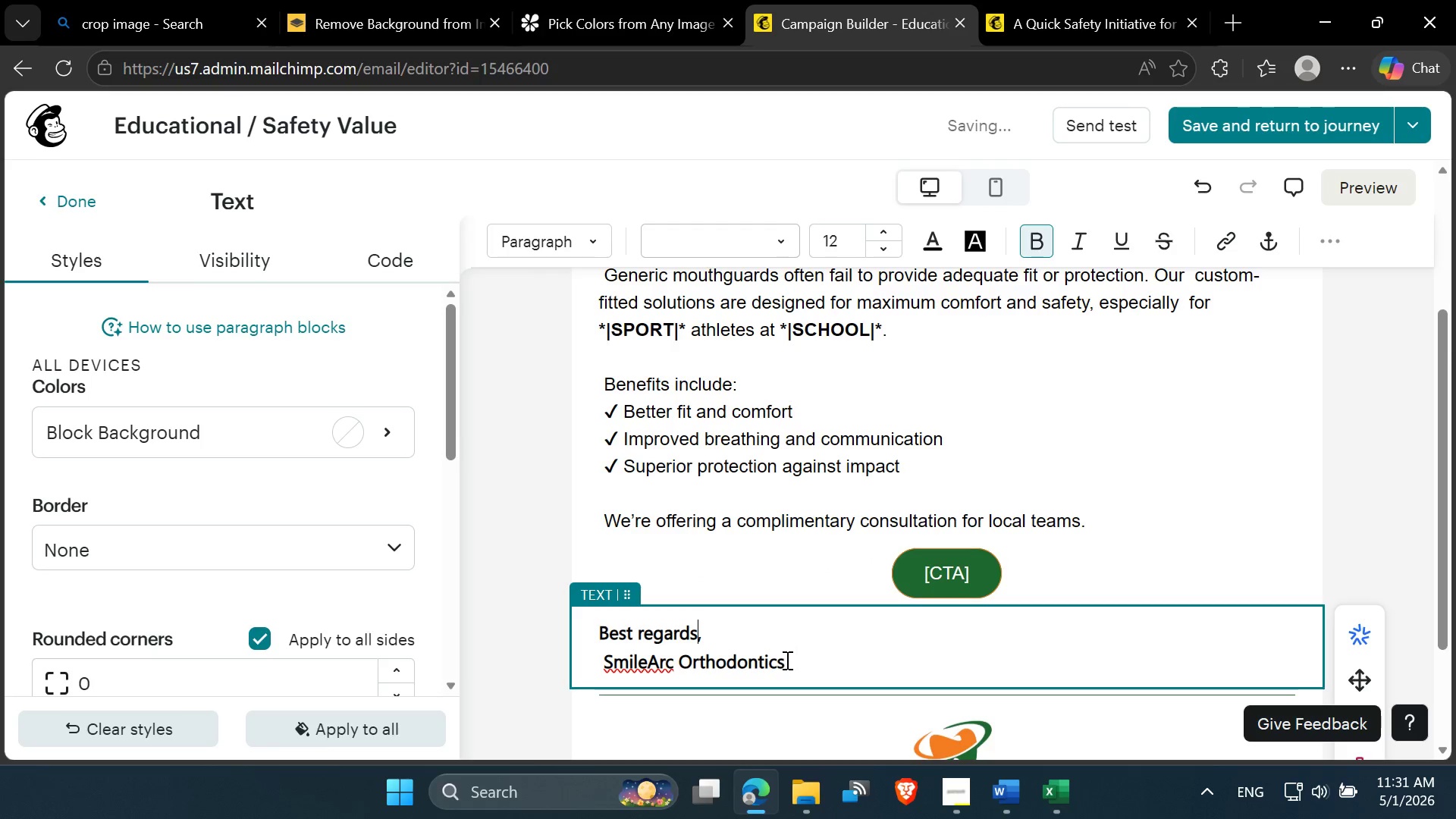 
left_click_drag(start_coordinate=[743, 635], to_coordinate=[544, 631])
 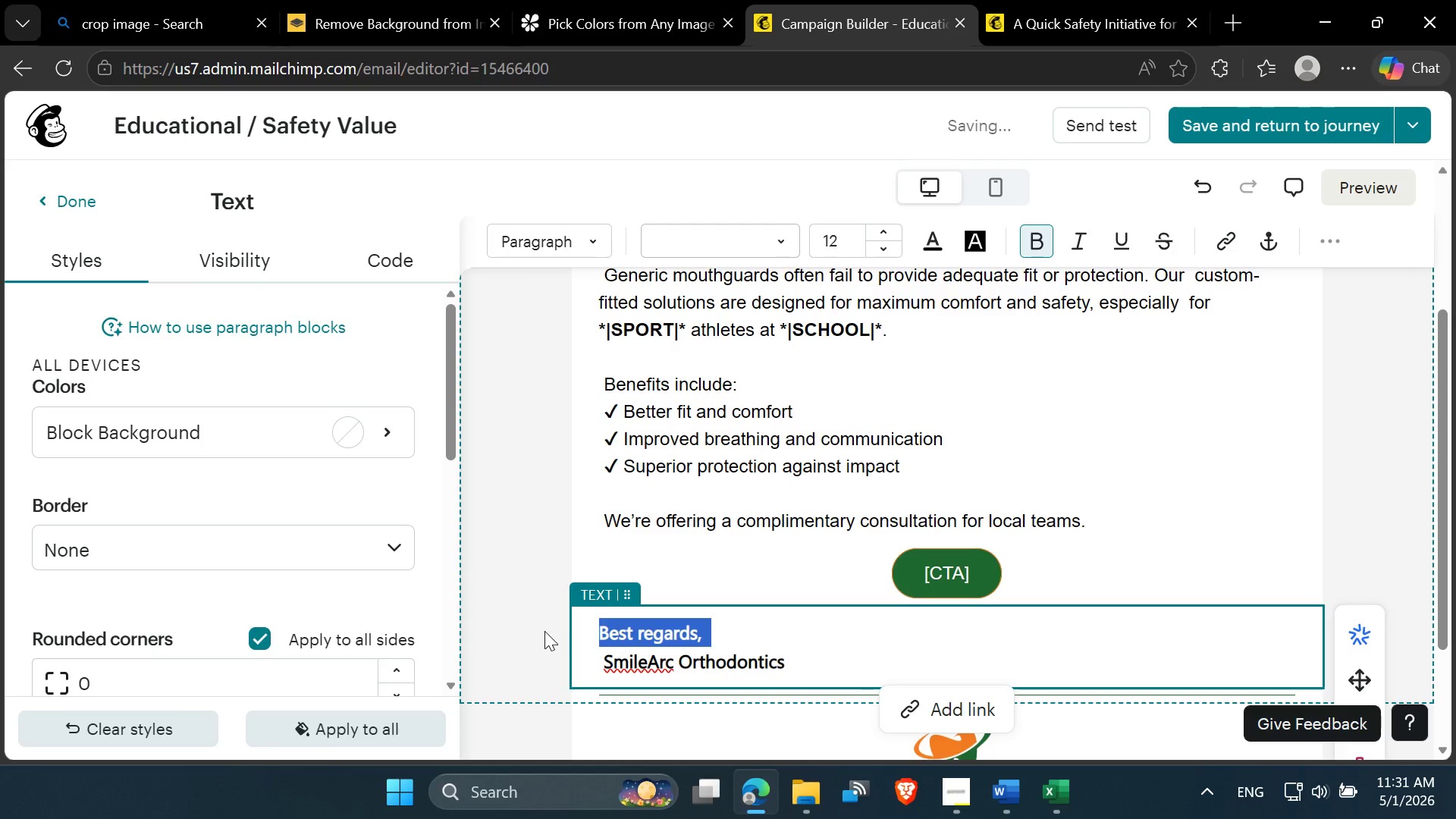 
key(Control+B)
 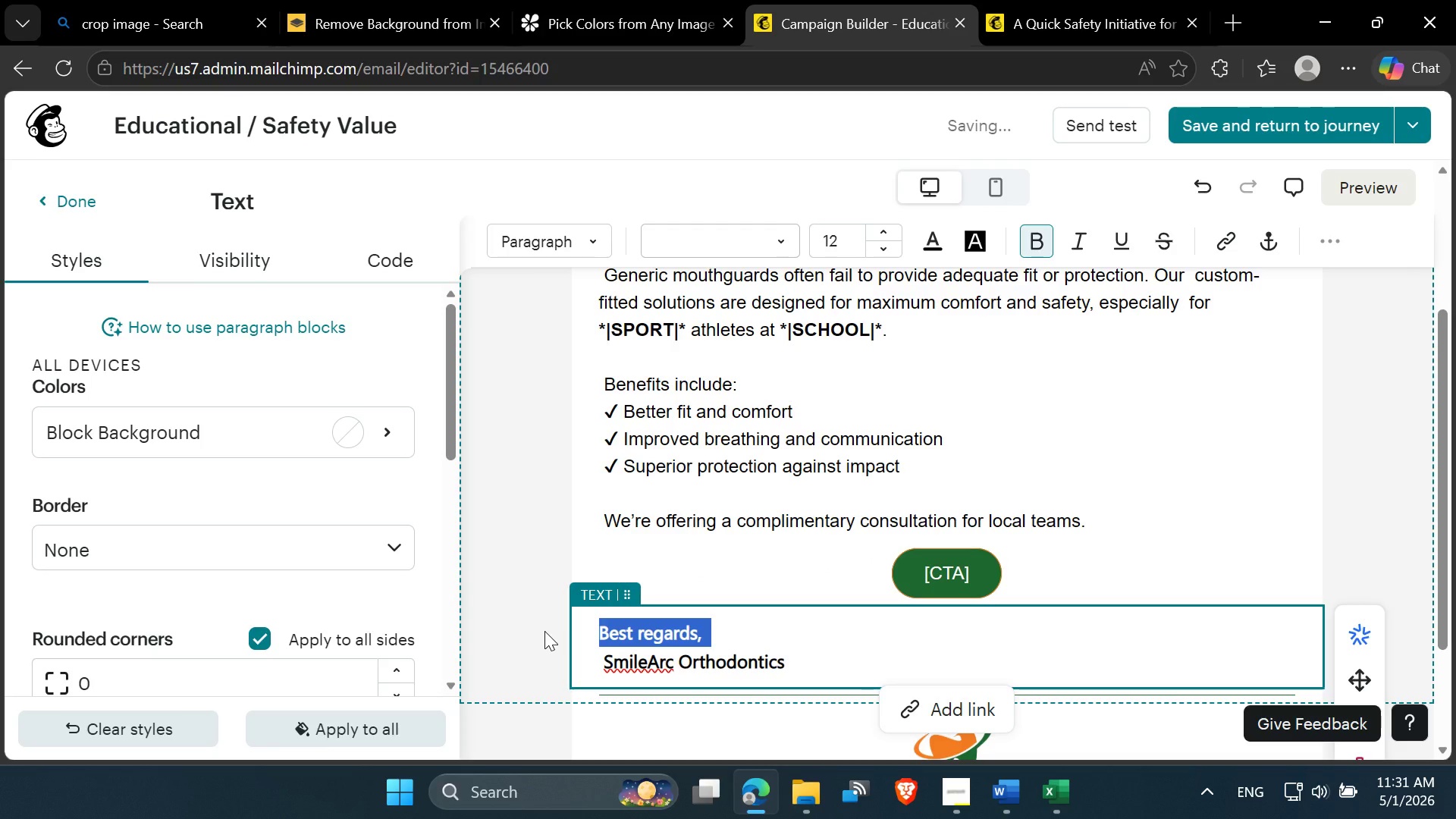 
key(Control+B)
 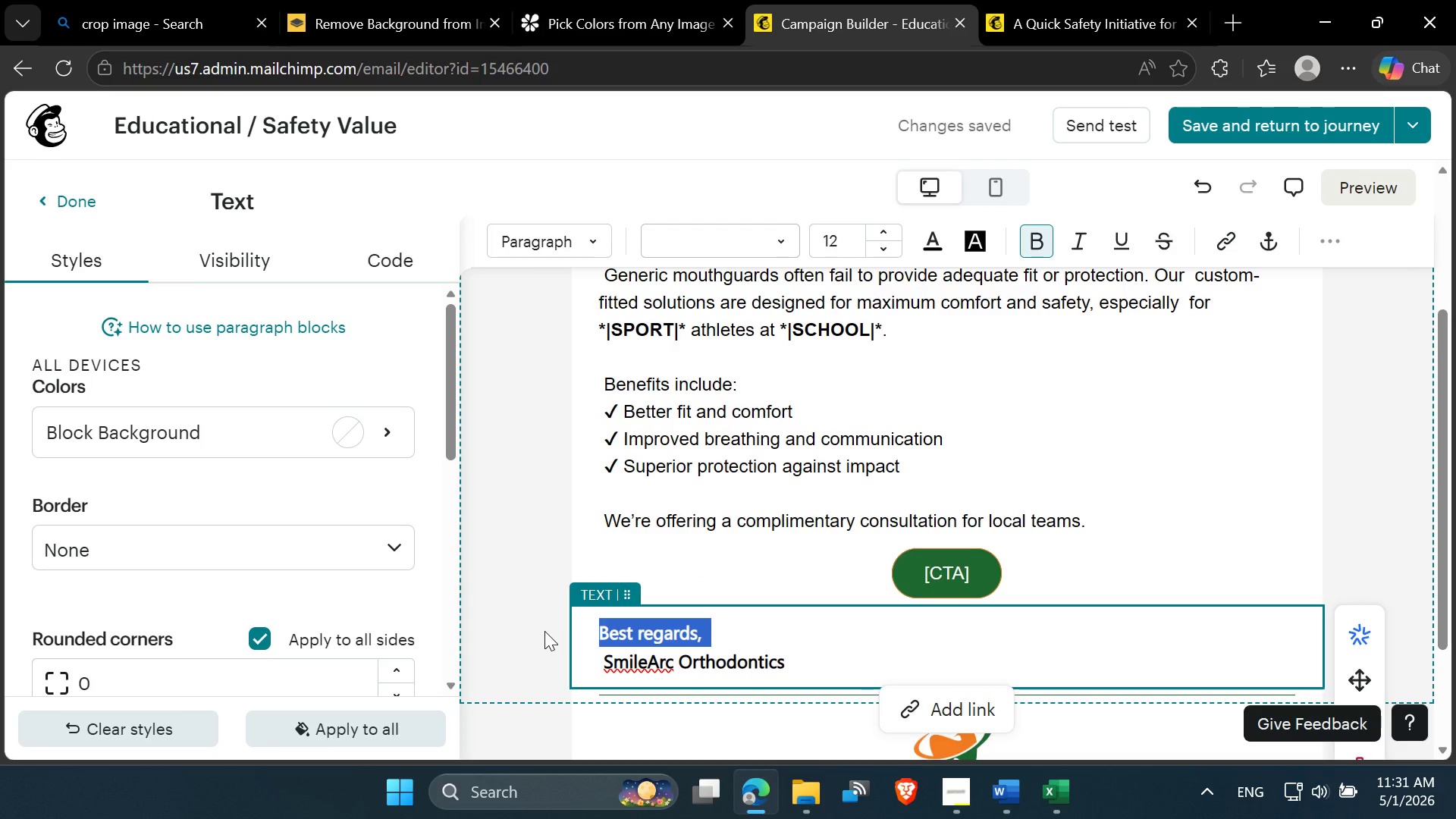 
key(Control+B)
 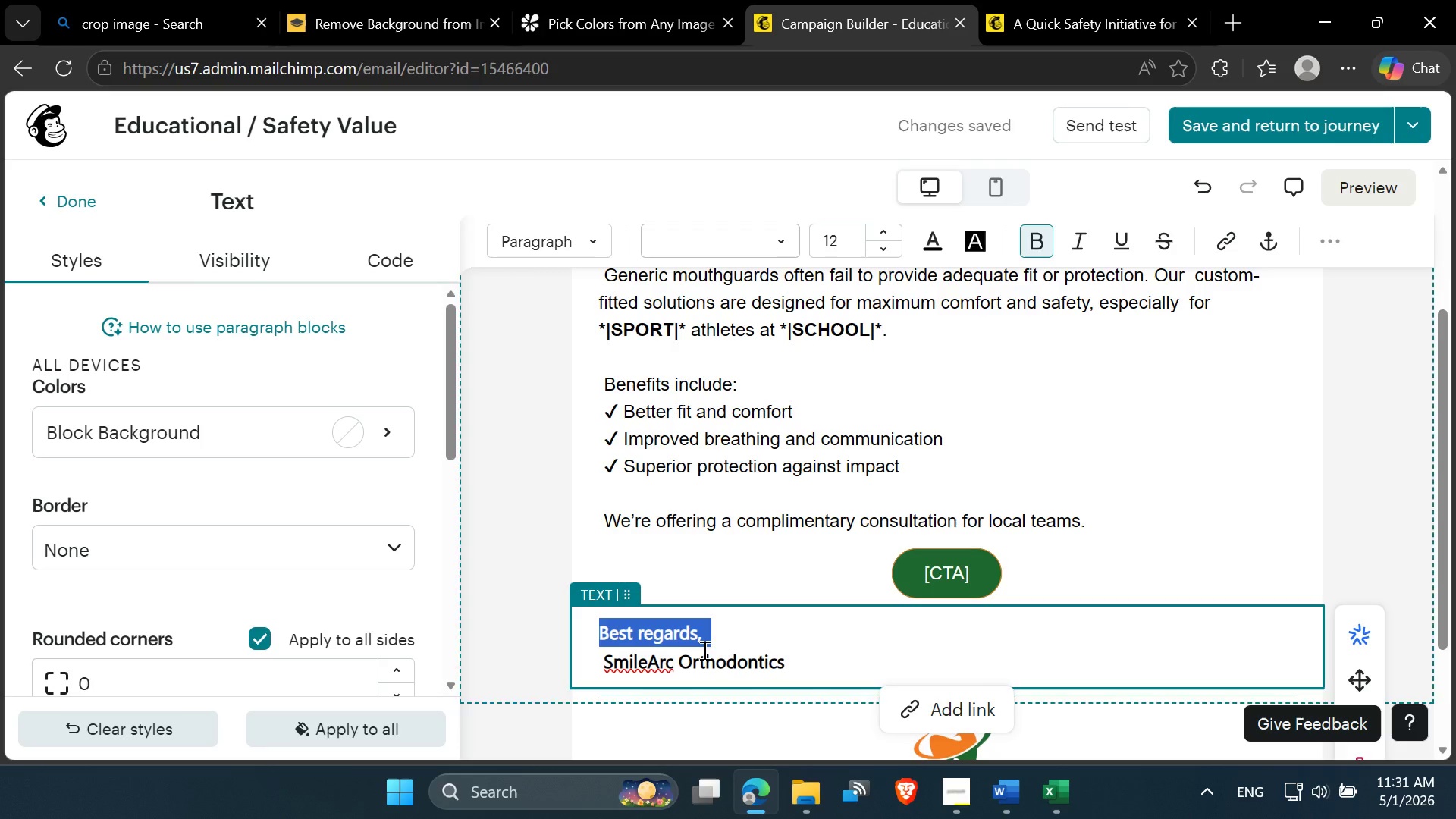 
left_click([765, 646])
 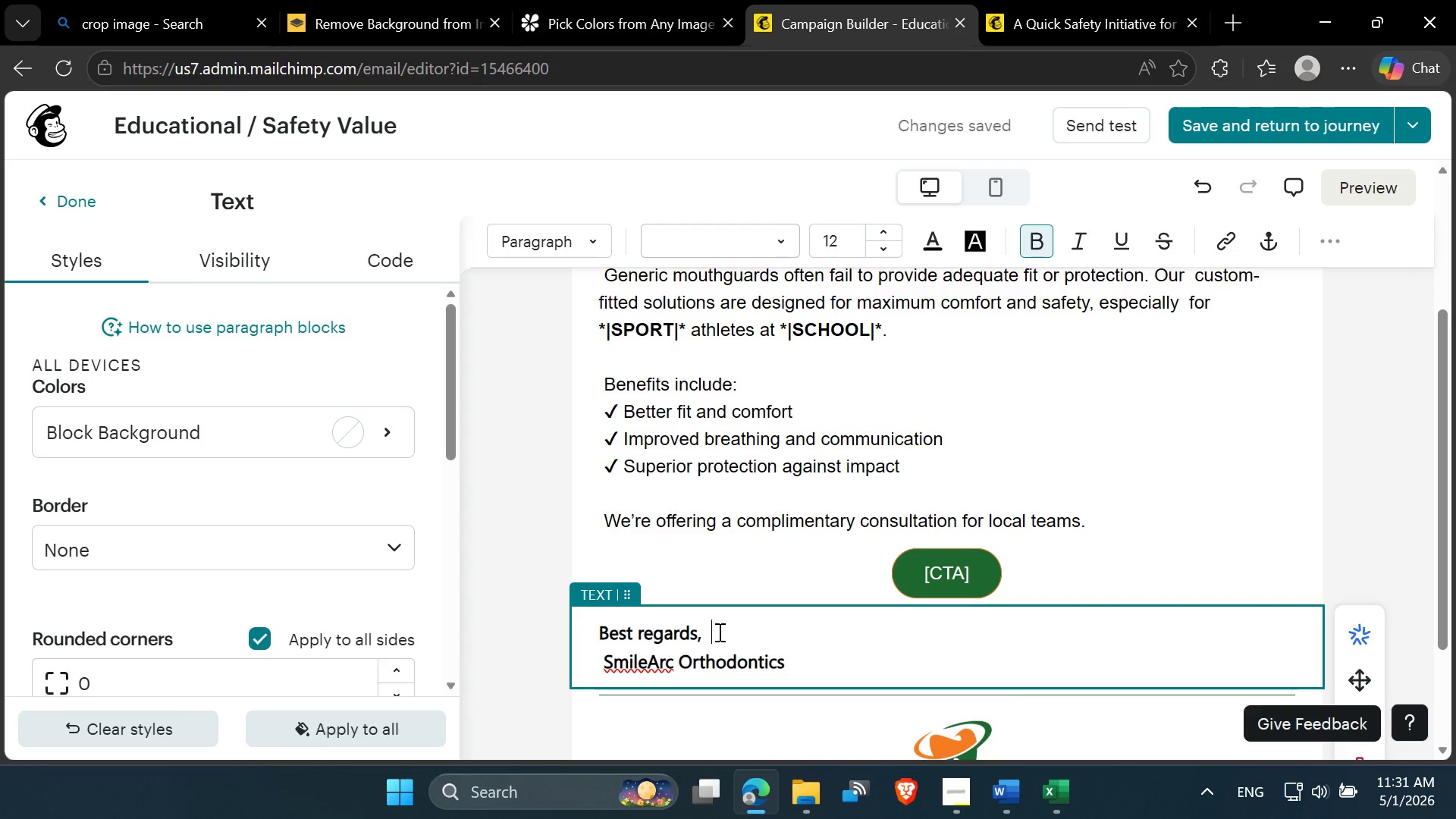 
left_click_drag(start_coordinate=[714, 632], to_coordinate=[599, 633])
 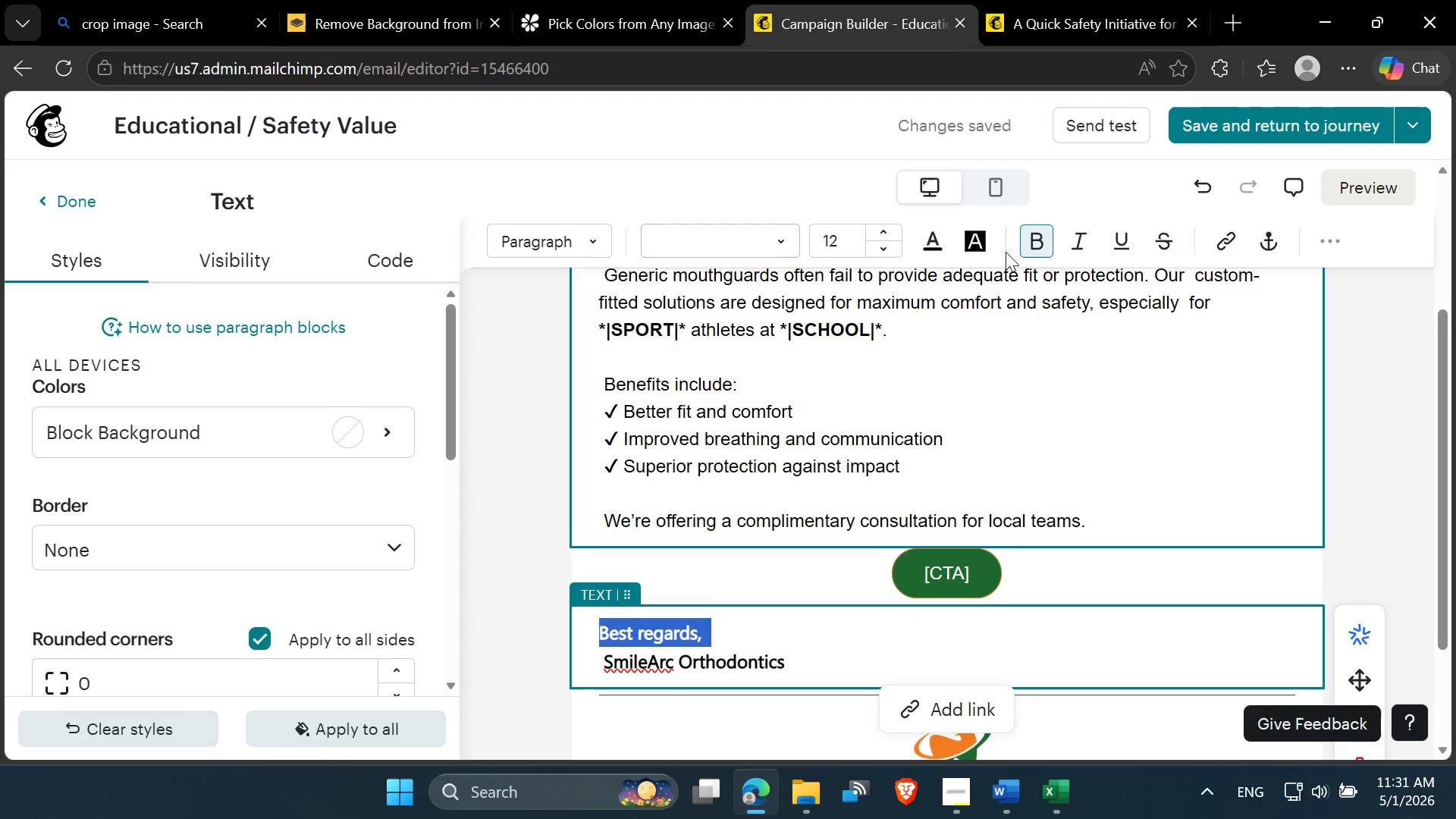 
left_click([1040, 243])
 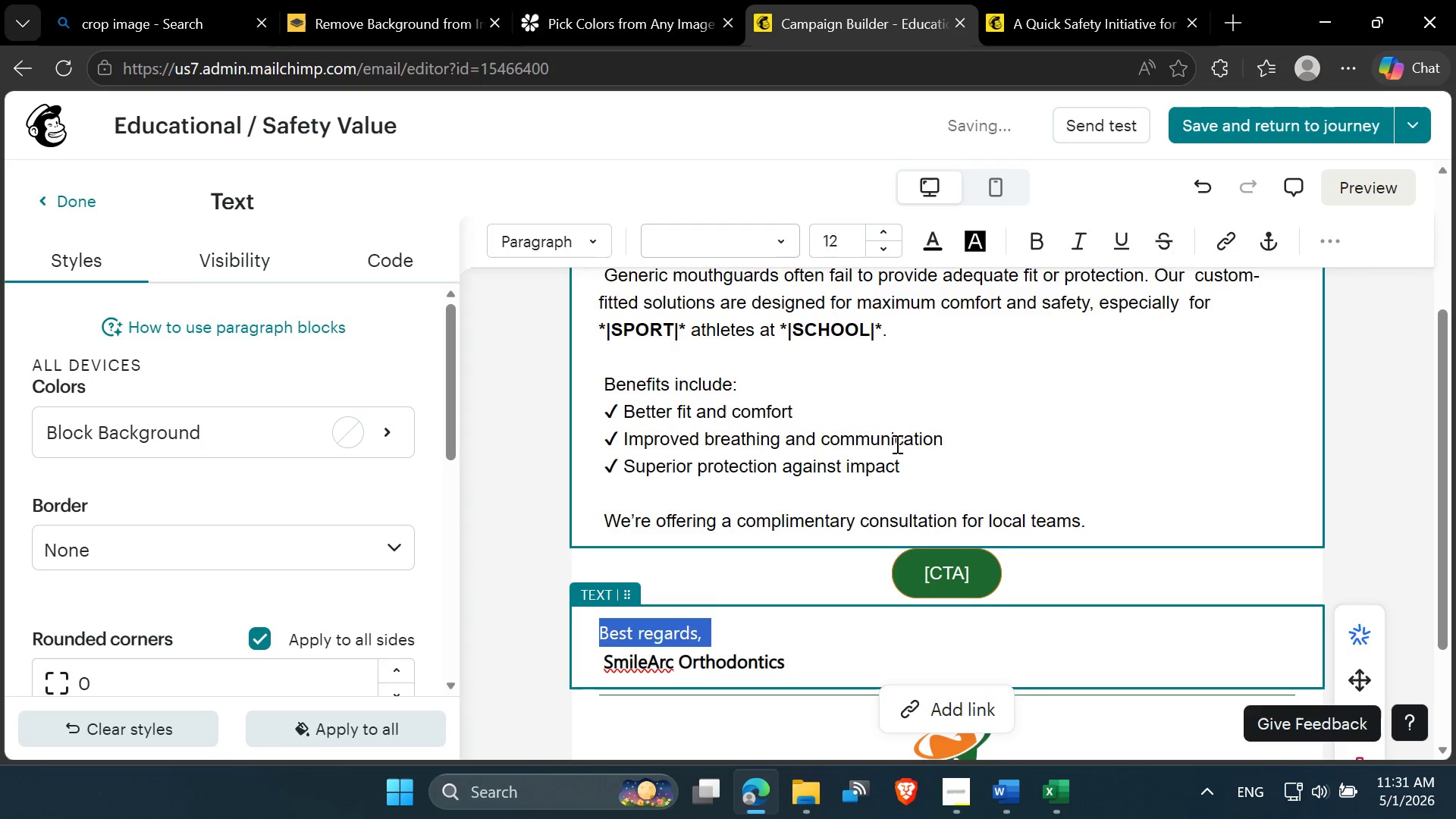 
left_click([874, 449])
 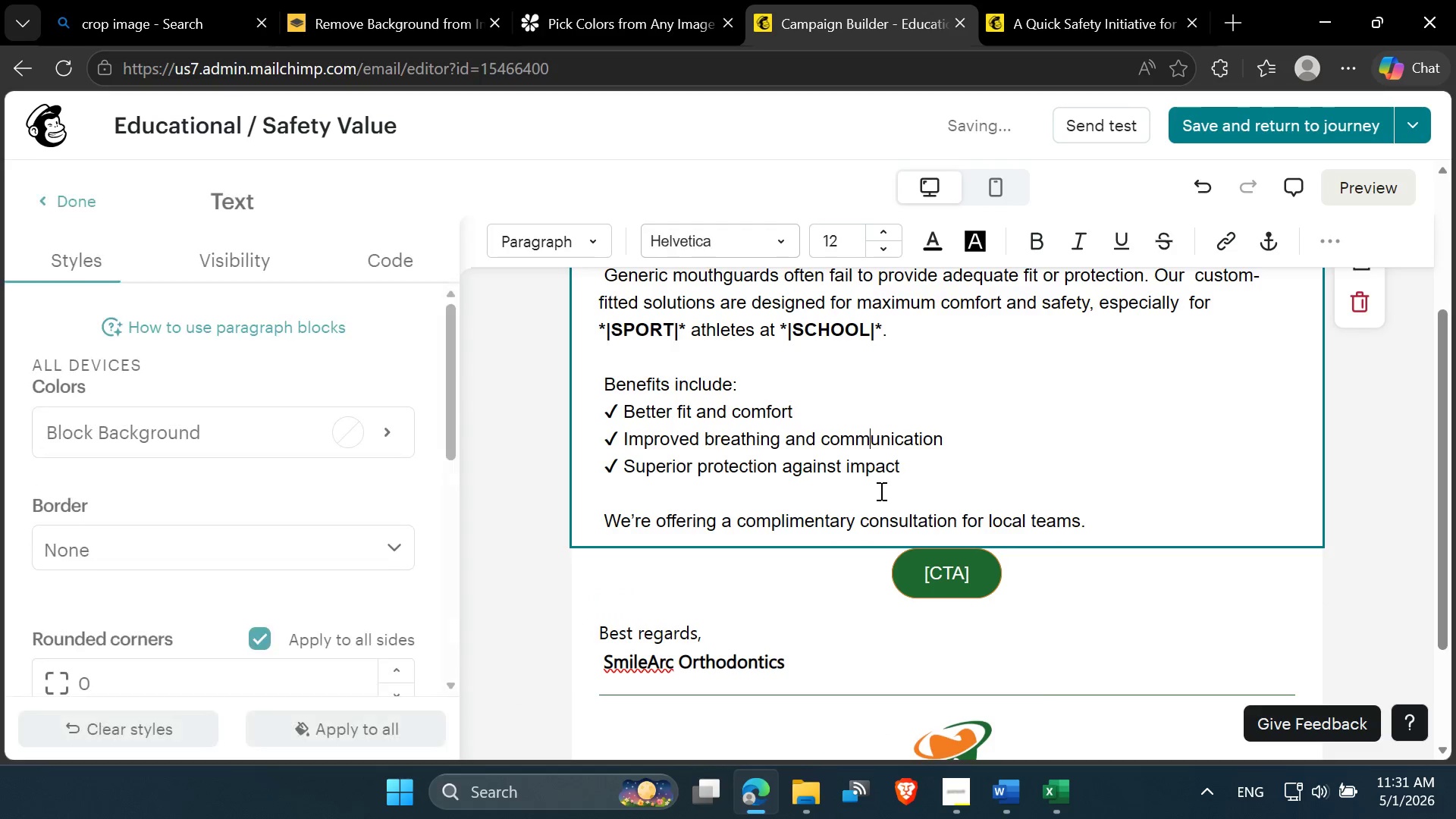 
scroll: coordinate [880, 492], scroll_direction: up, amount: 1.0
 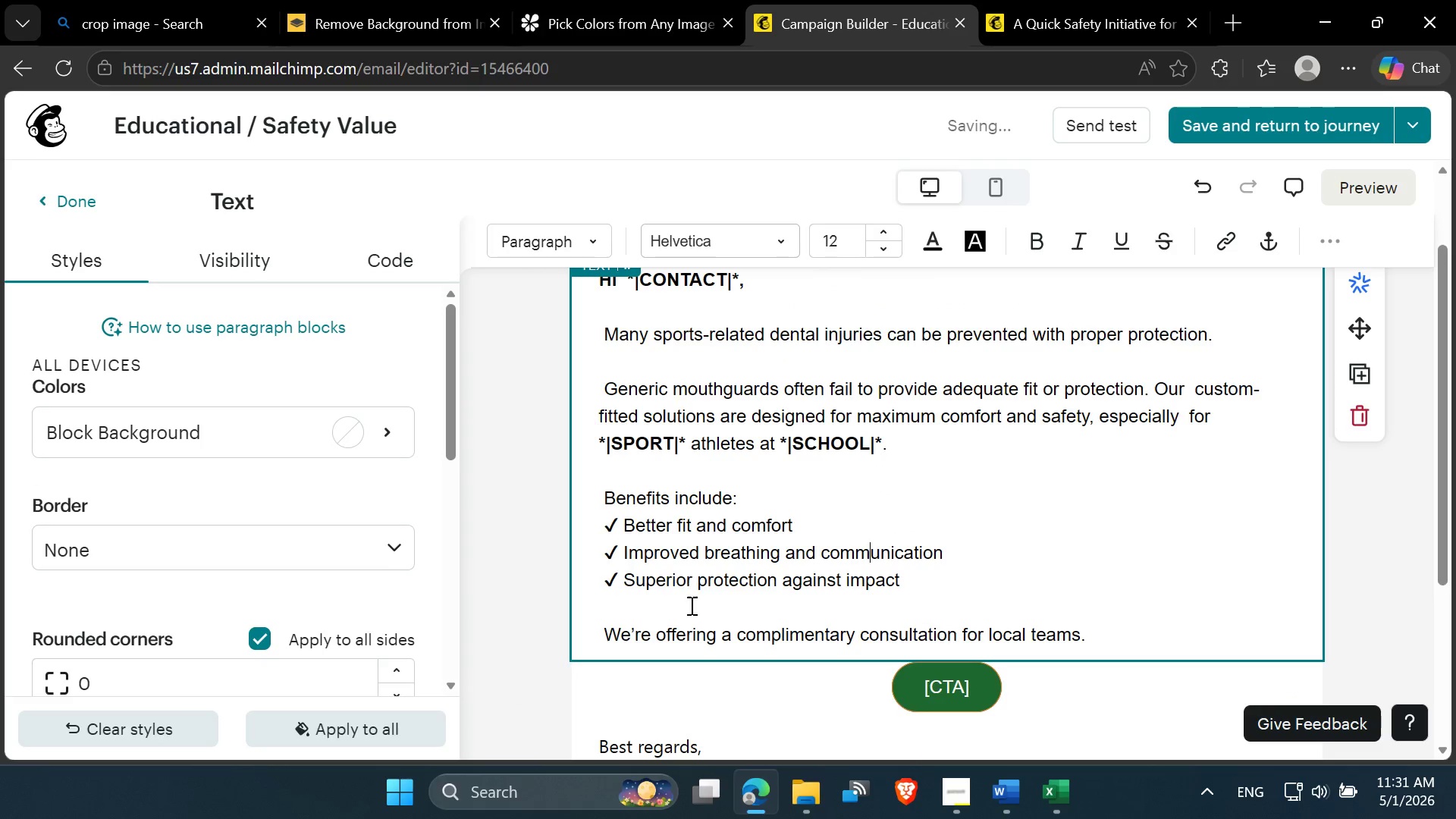 
left_click([688, 613])
 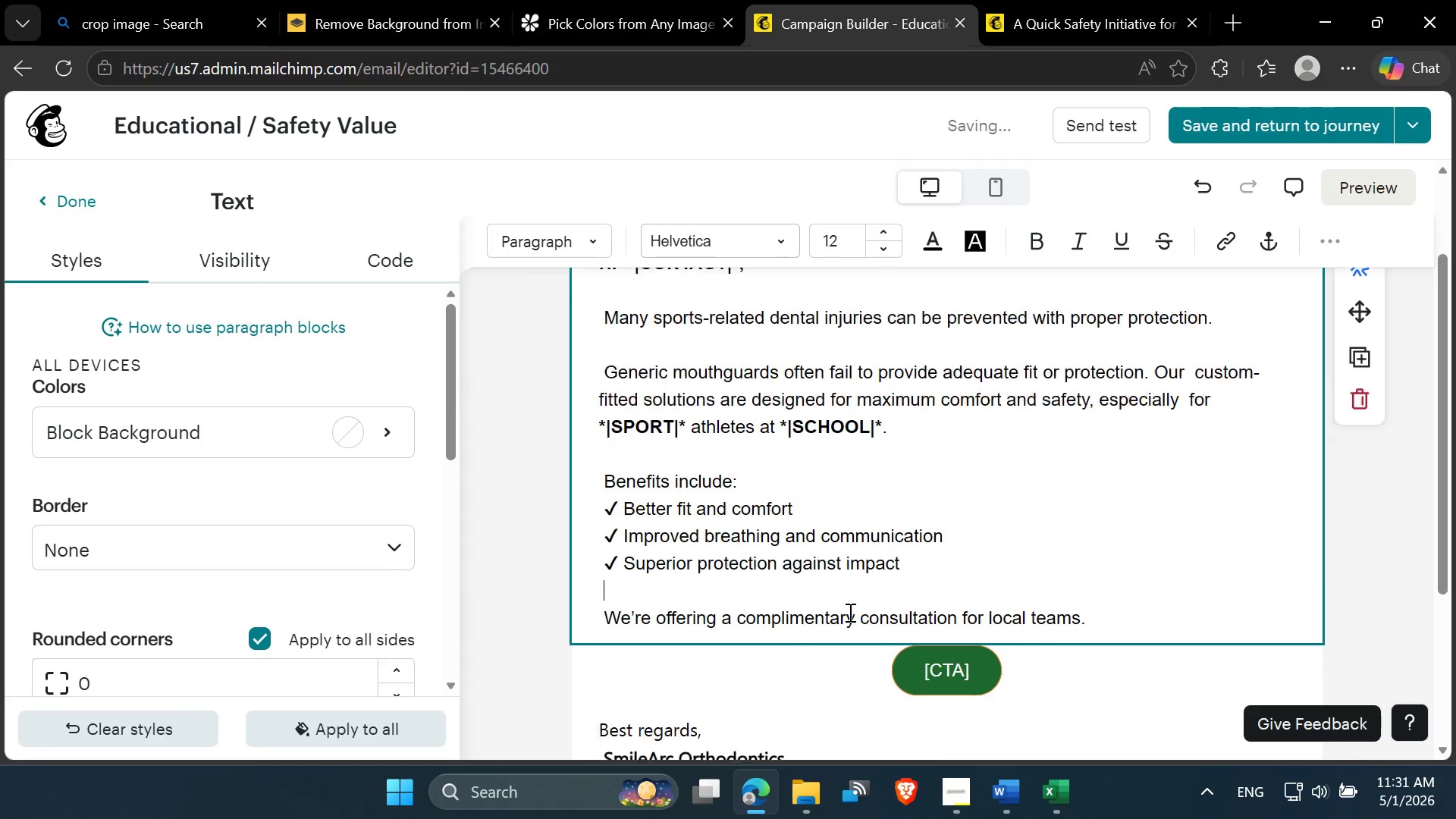 
scroll: coordinate [849, 612], scroll_direction: down, amount: 1.0
 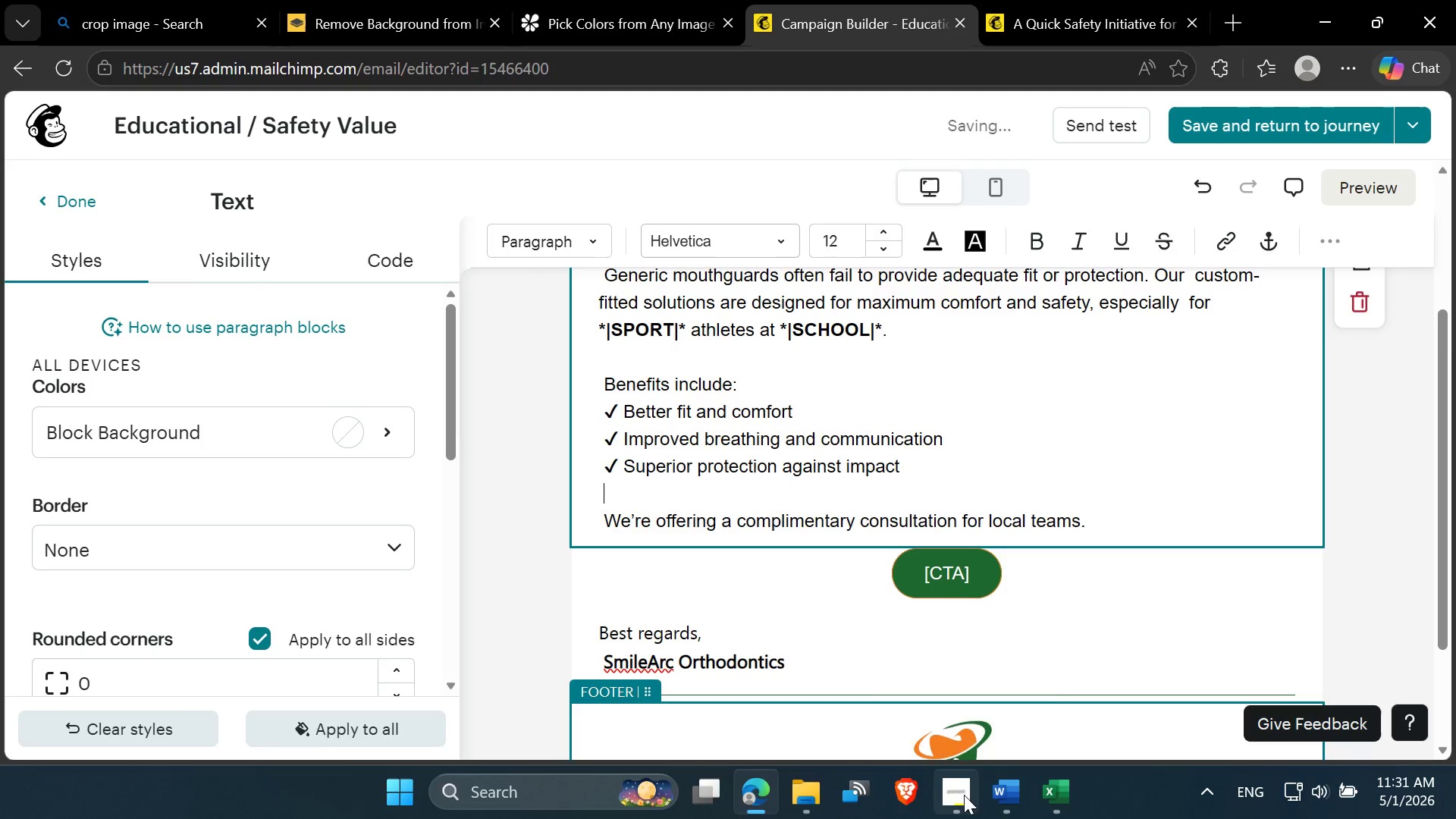 
left_click([958, 680])
 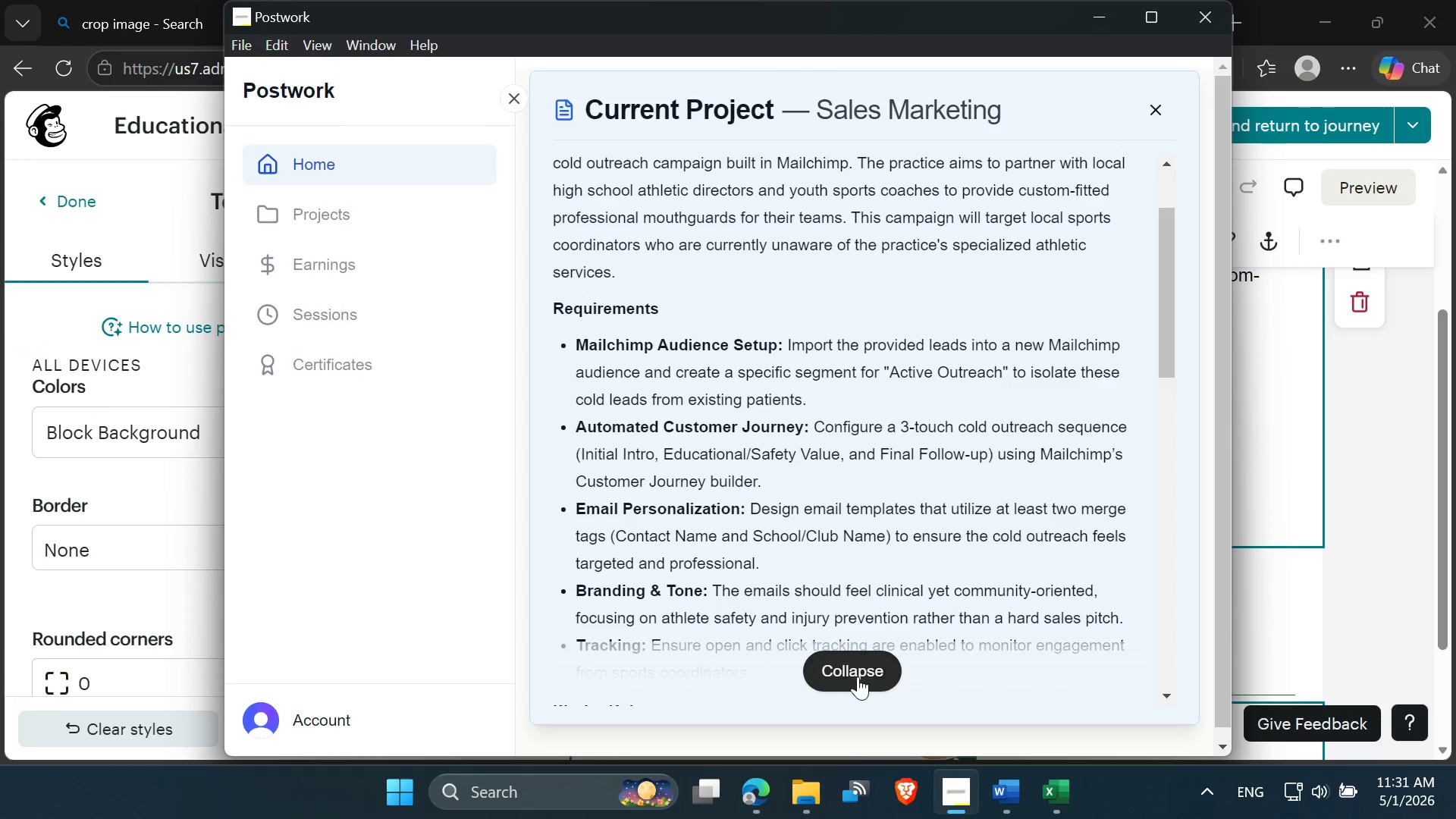 
left_click([852, 674])